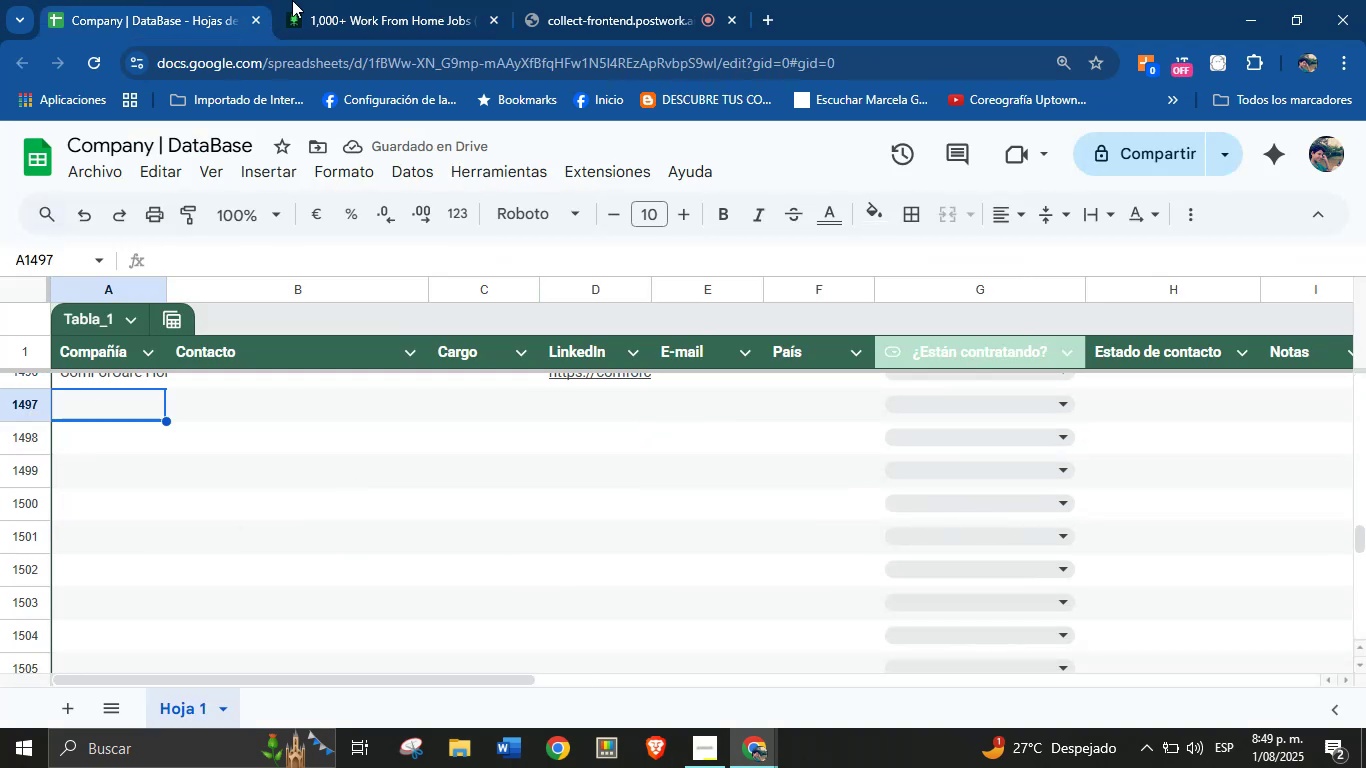 
left_click([359, 0])
 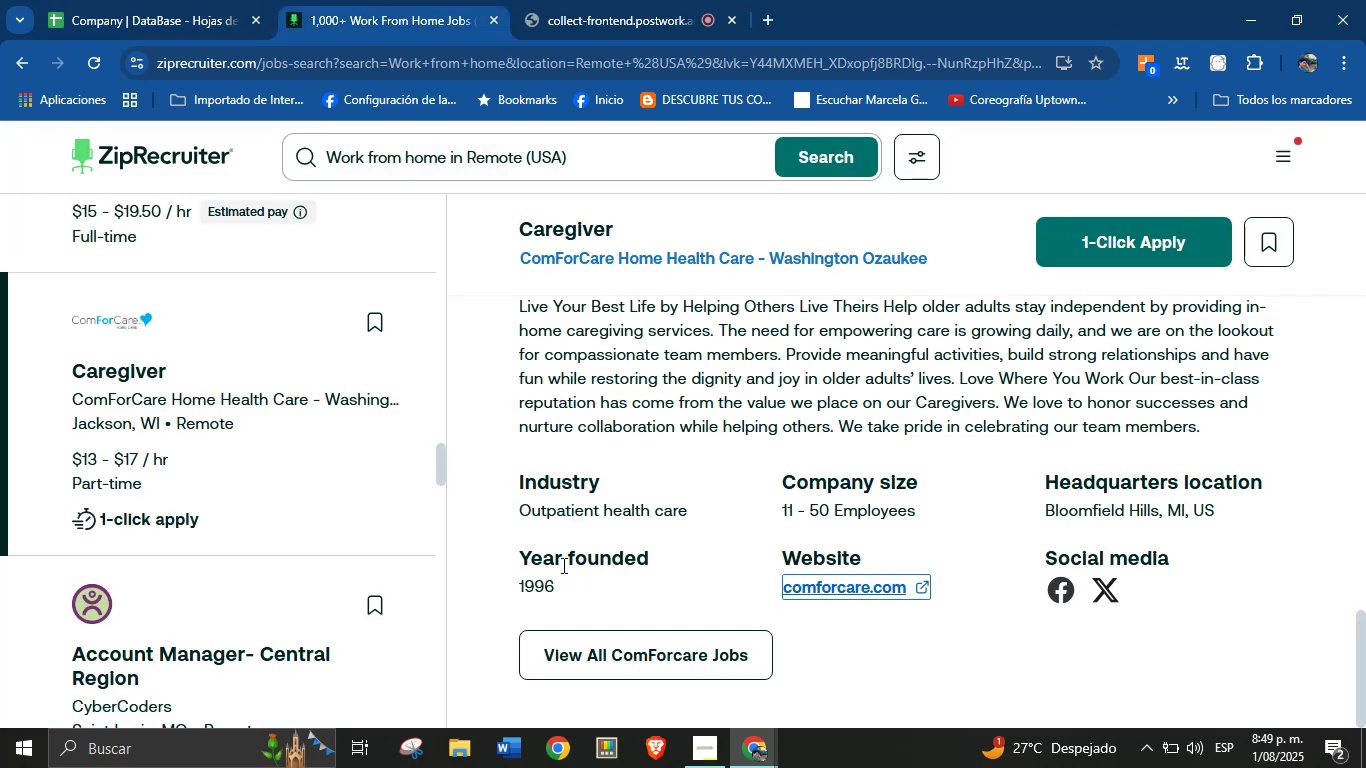 
scroll: coordinate [331, 452], scroll_direction: down, amount: 1.0
 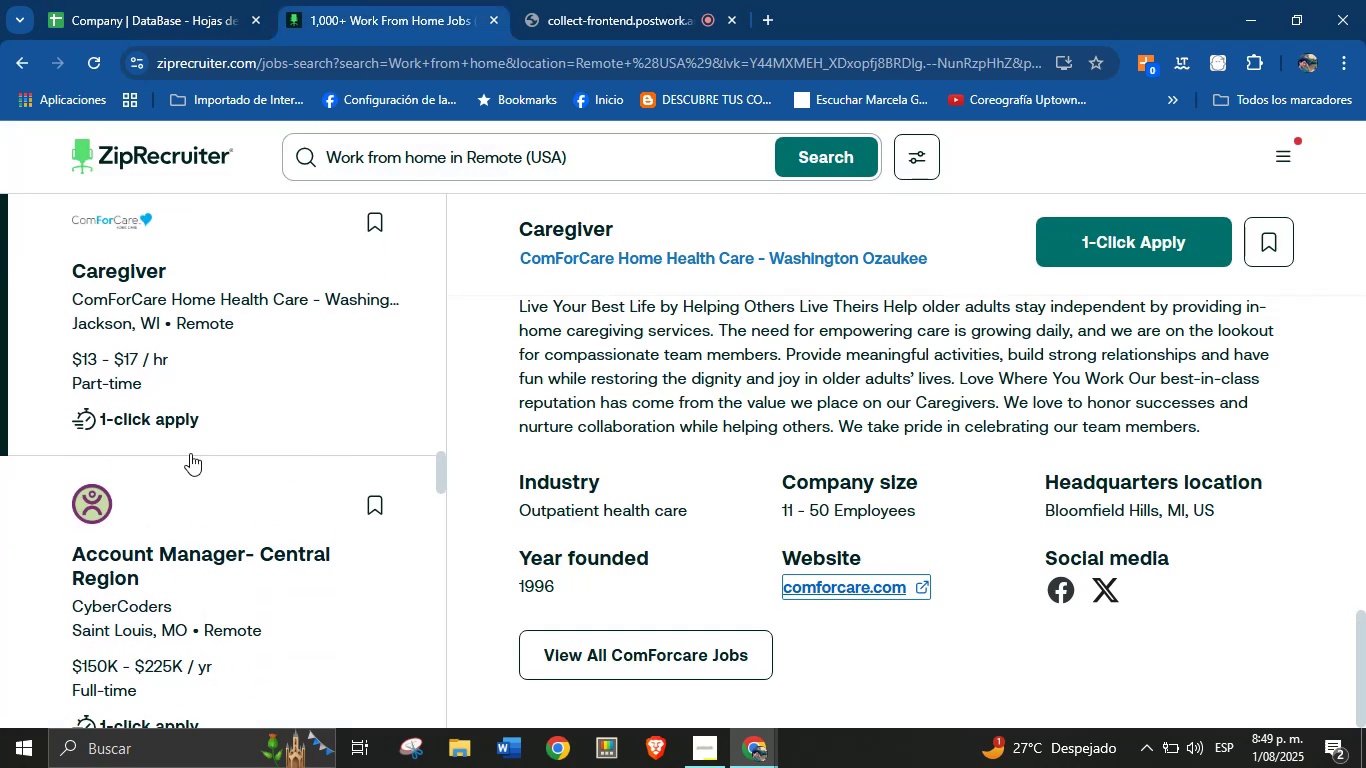 
left_click([133, 509])
 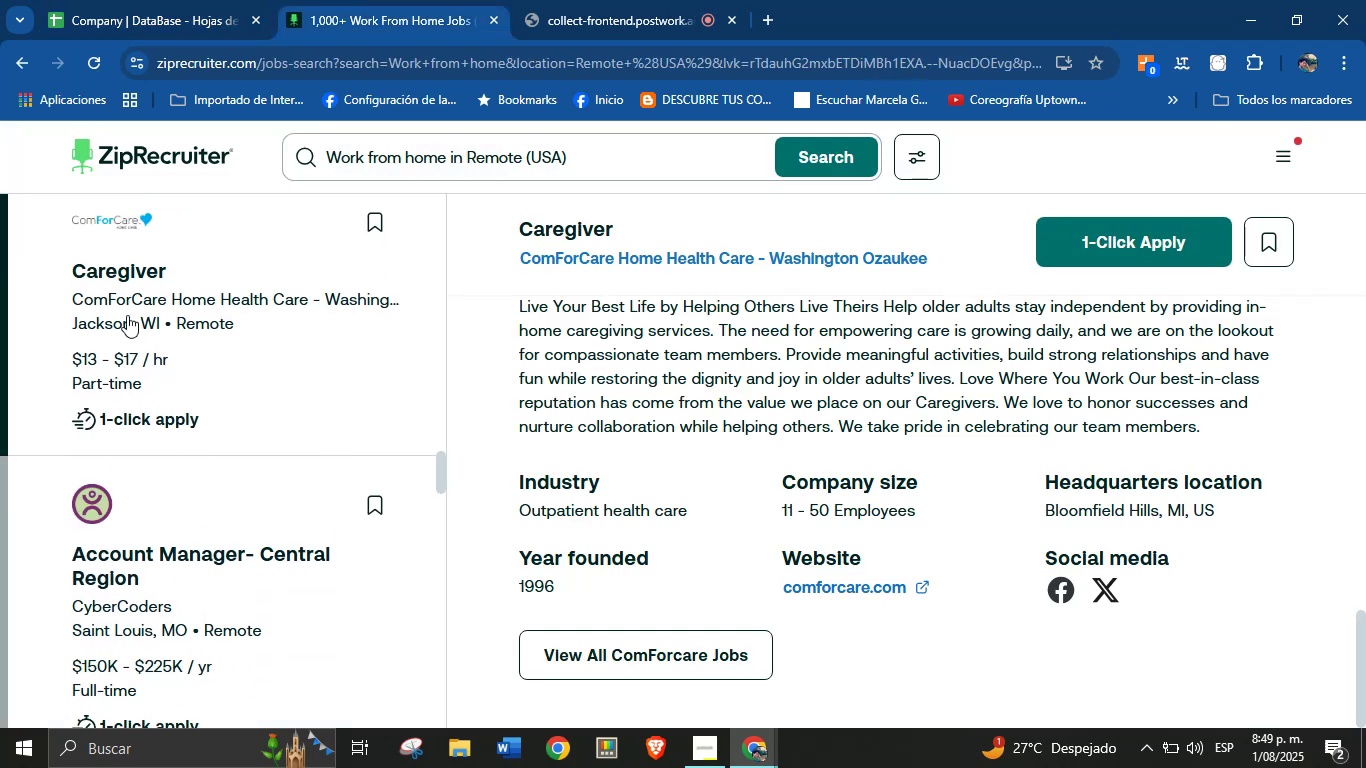 
left_click([156, 0])
 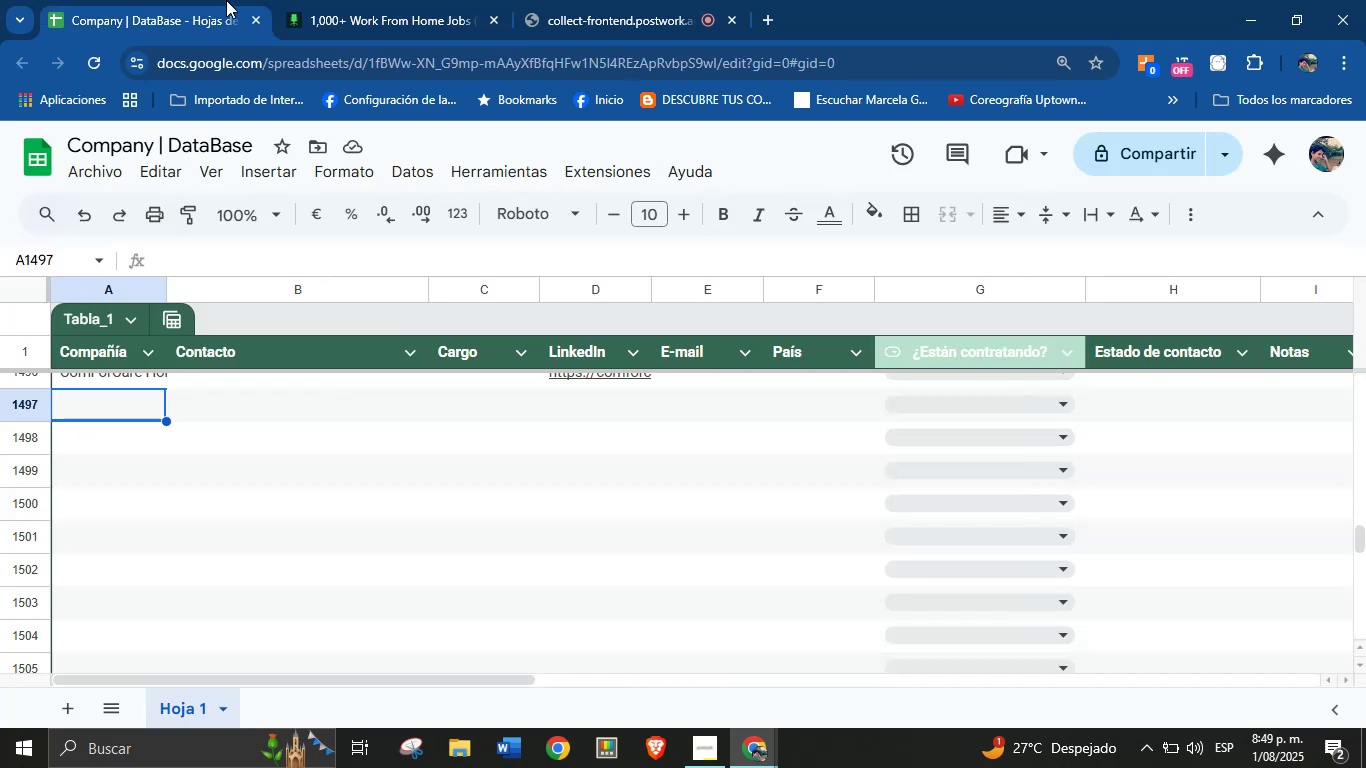 
left_click([387, 0])
 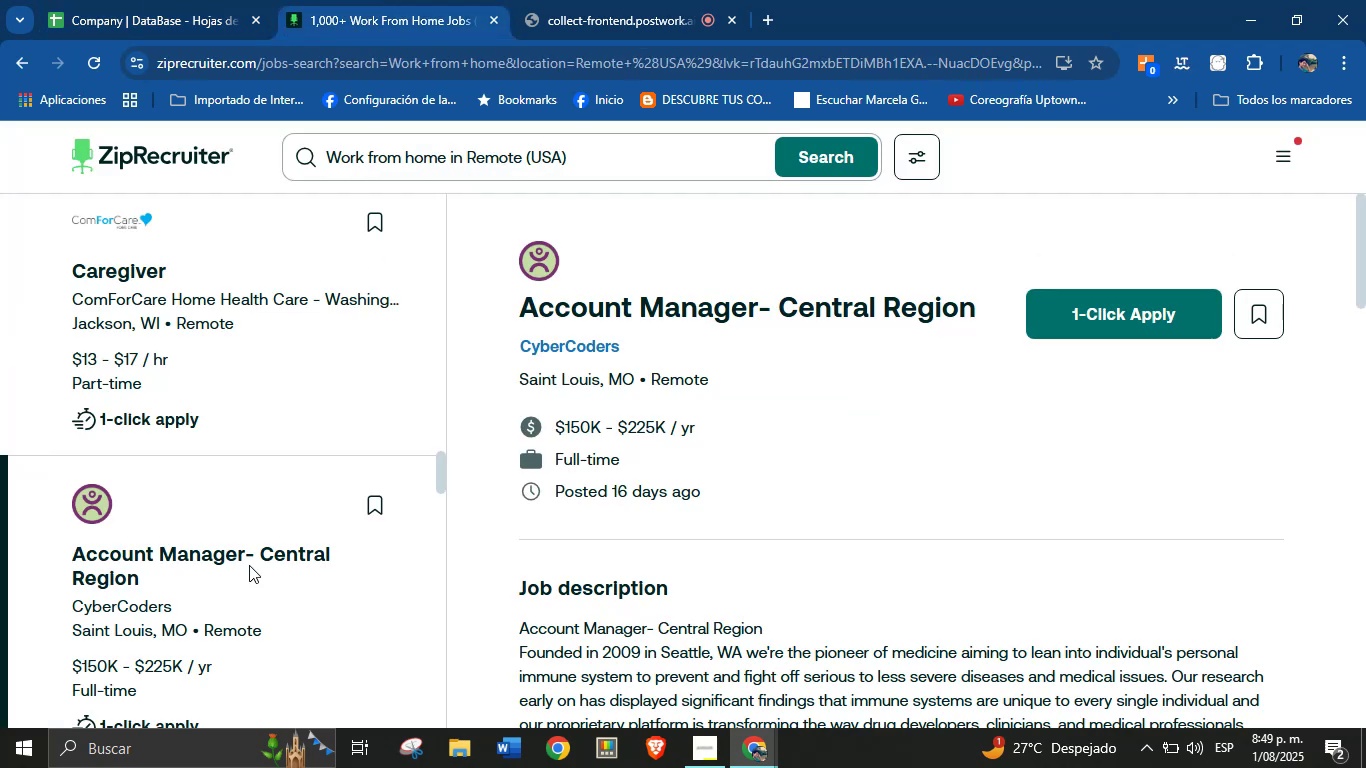 
scroll: coordinate [695, 495], scroll_direction: down, amount: 29.0
 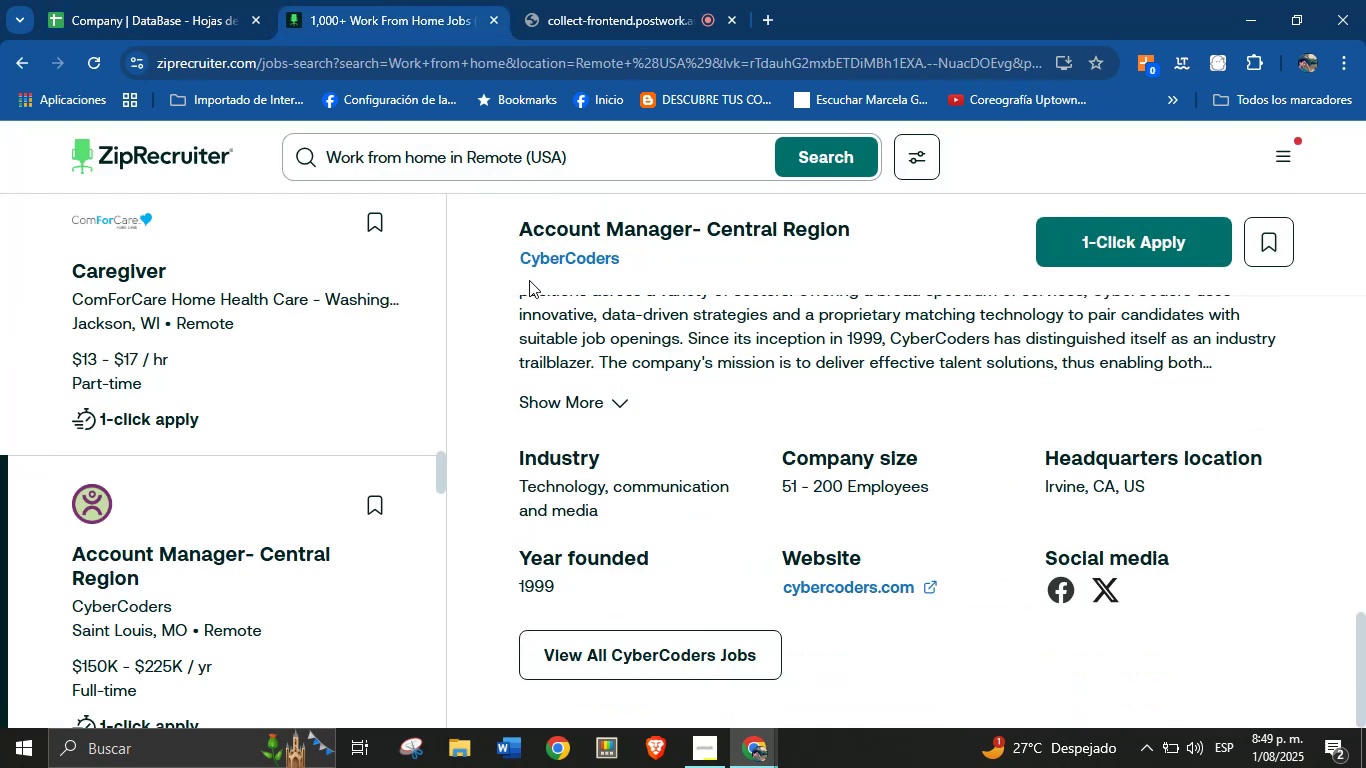 
left_click_drag(start_coordinate=[513, 261], to_coordinate=[620, 267])
 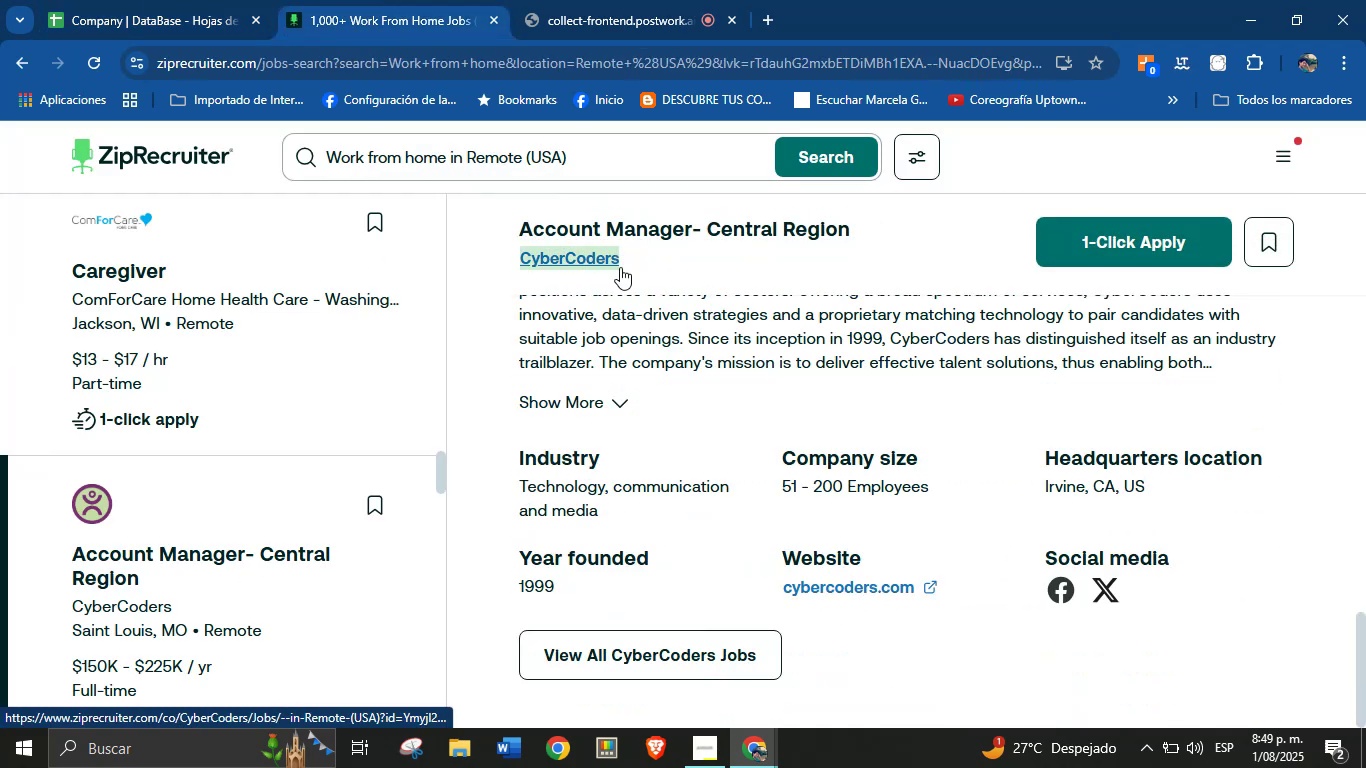 
key(Control+C)
 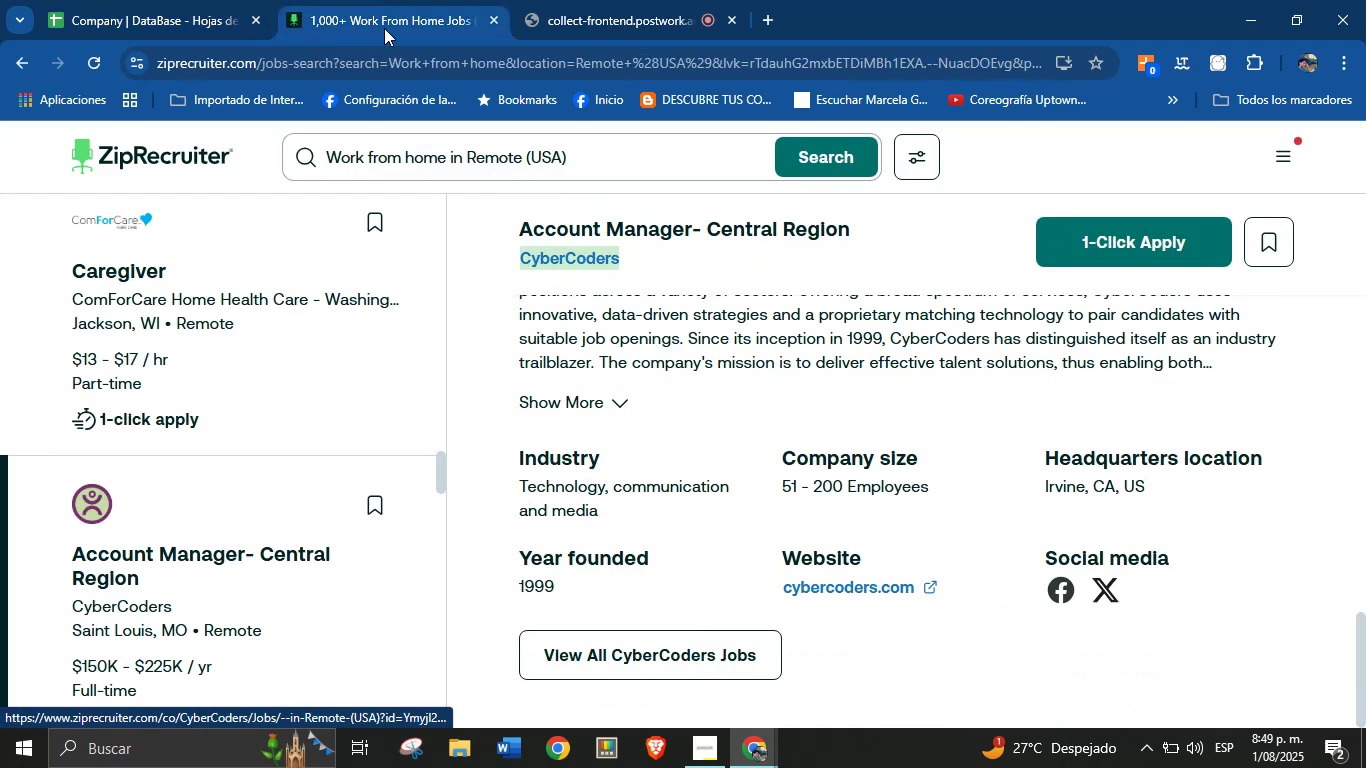 
left_click([185, 0])
 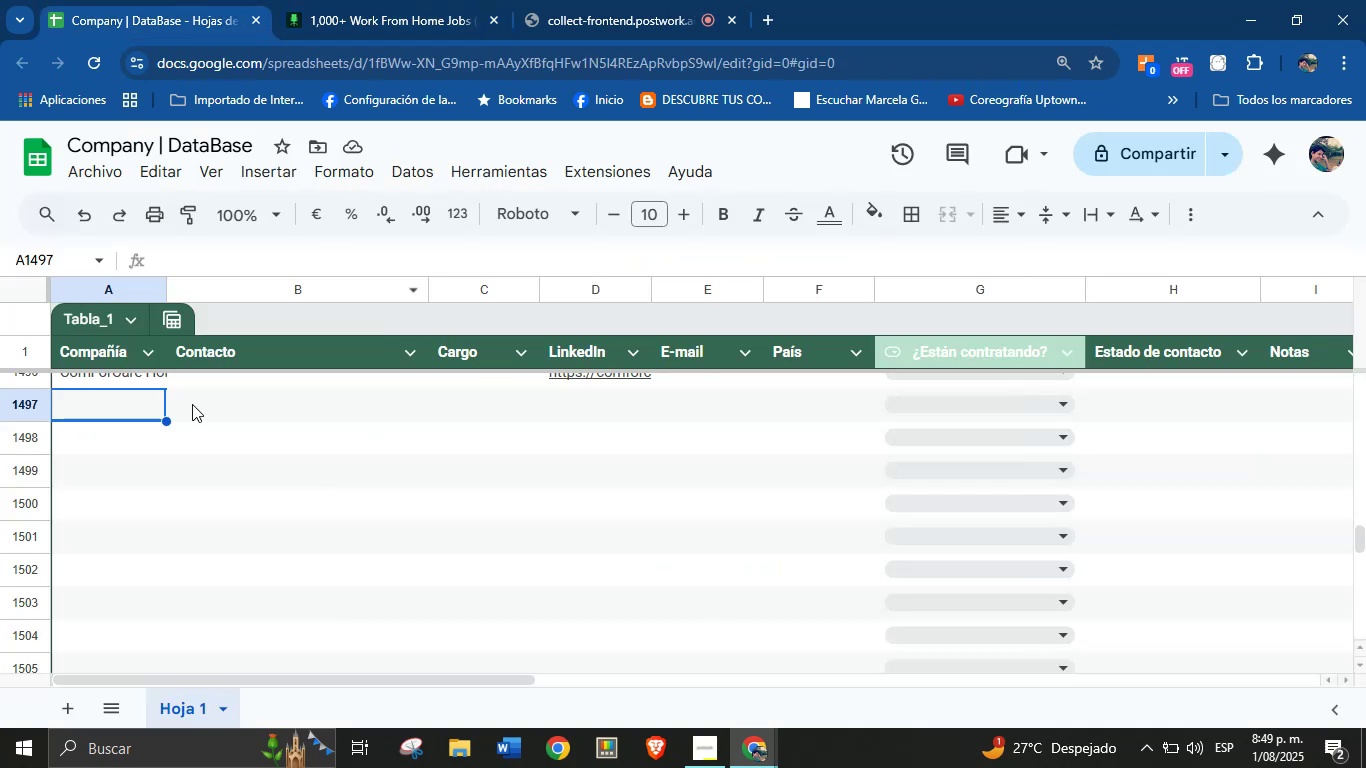 
left_click([136, 403])
 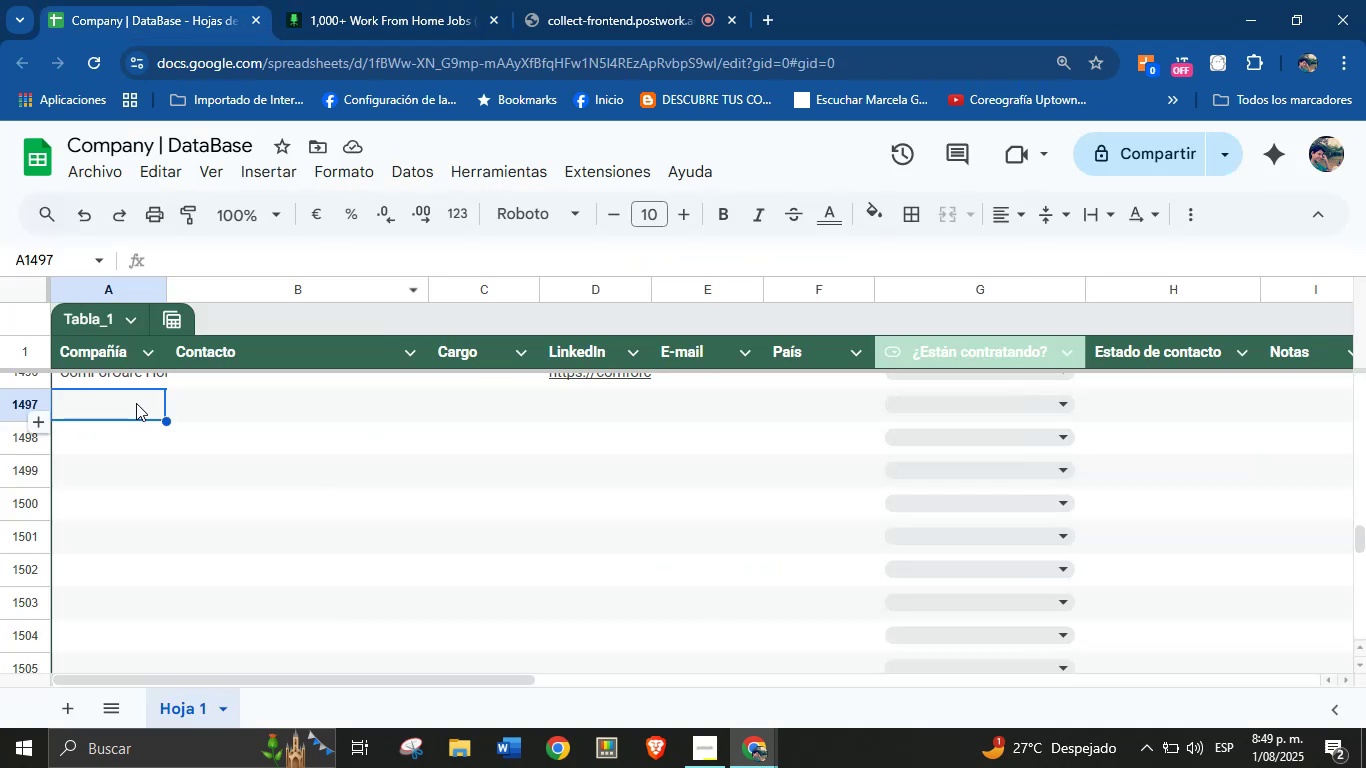 
key(Control+V)
 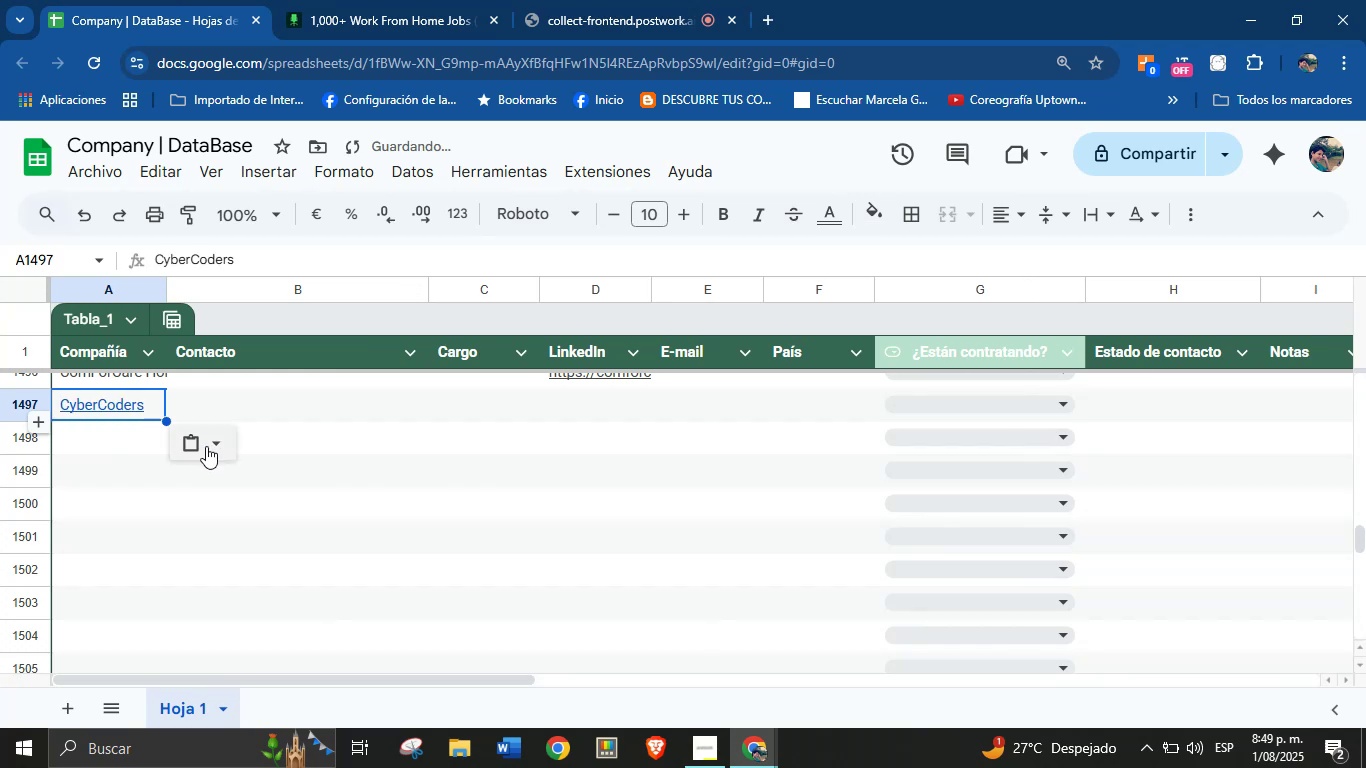 
left_click([212, 446])
 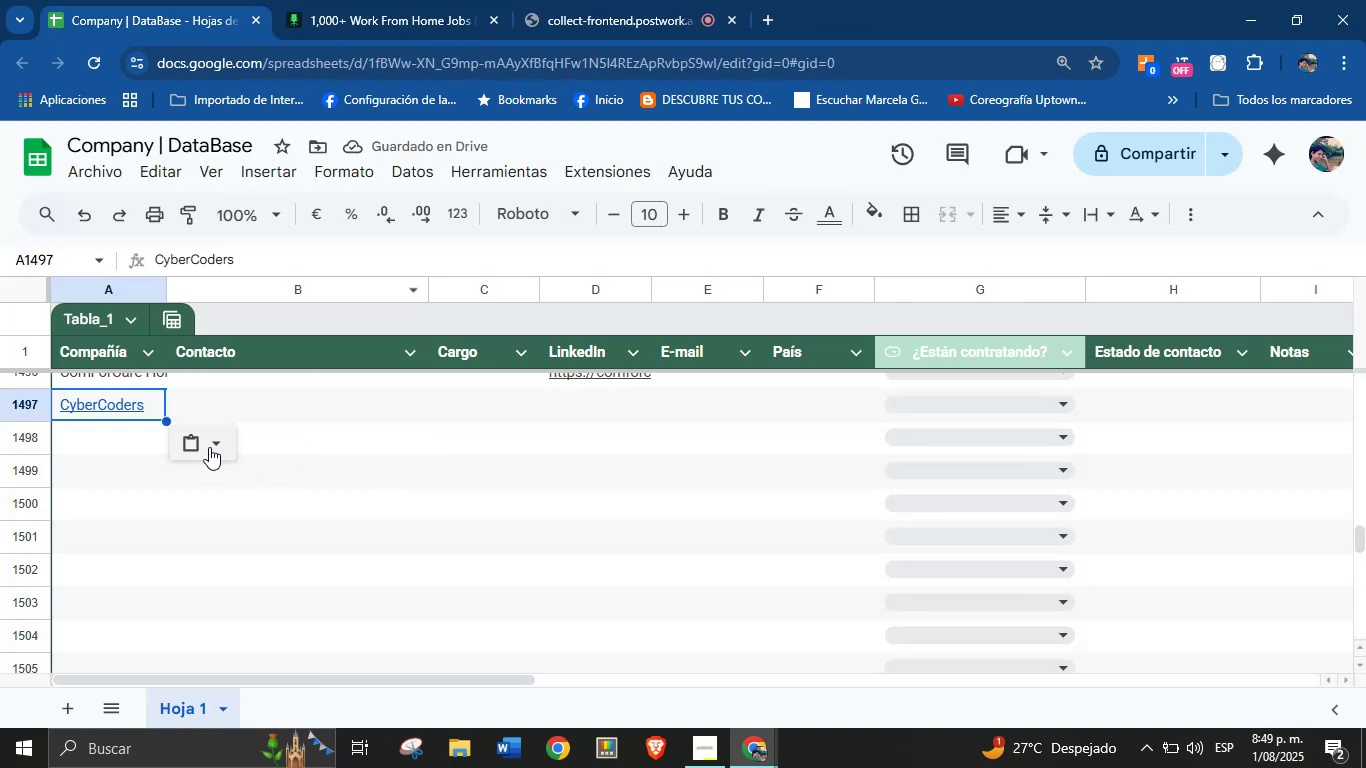 
left_click([258, 475])
 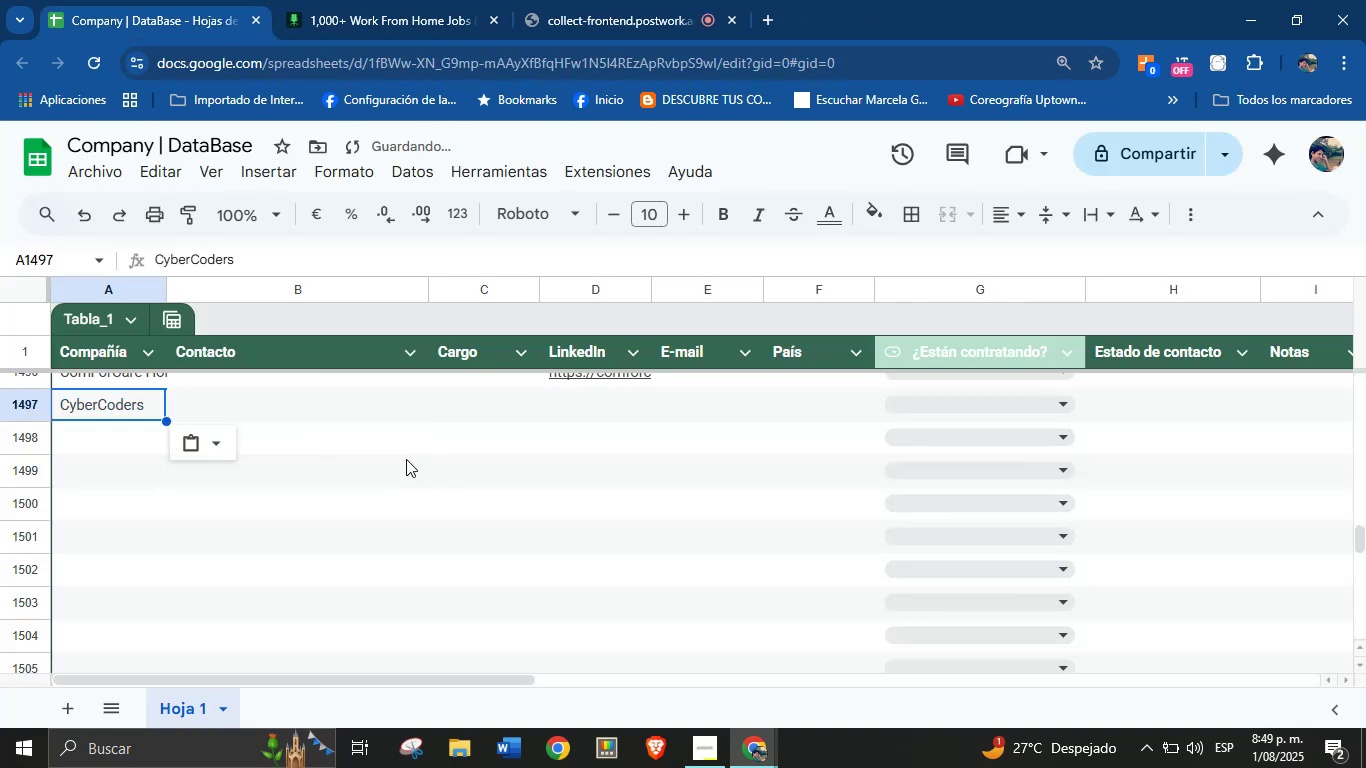 
scroll: coordinate [406, 459], scroll_direction: up, amount: 1.0
 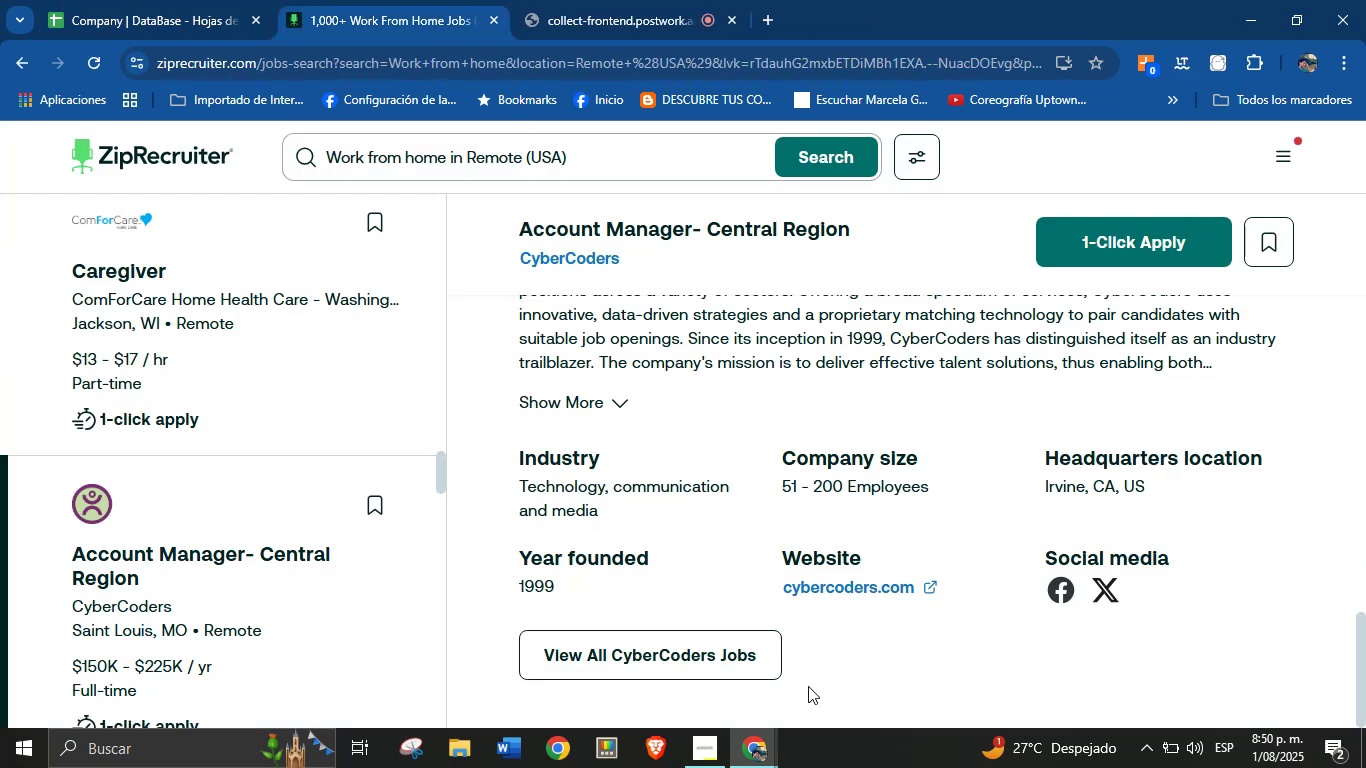 
right_click([825, 593])
 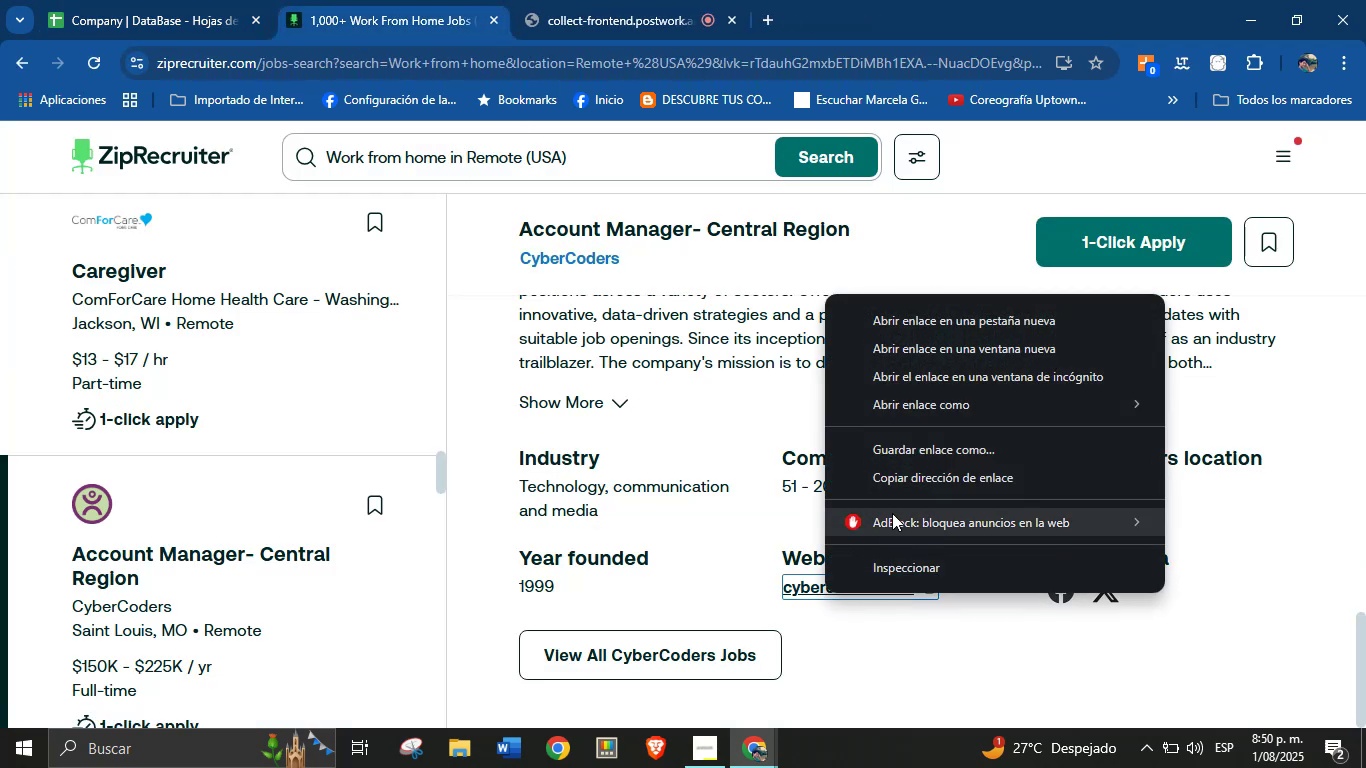 
left_click([916, 483])
 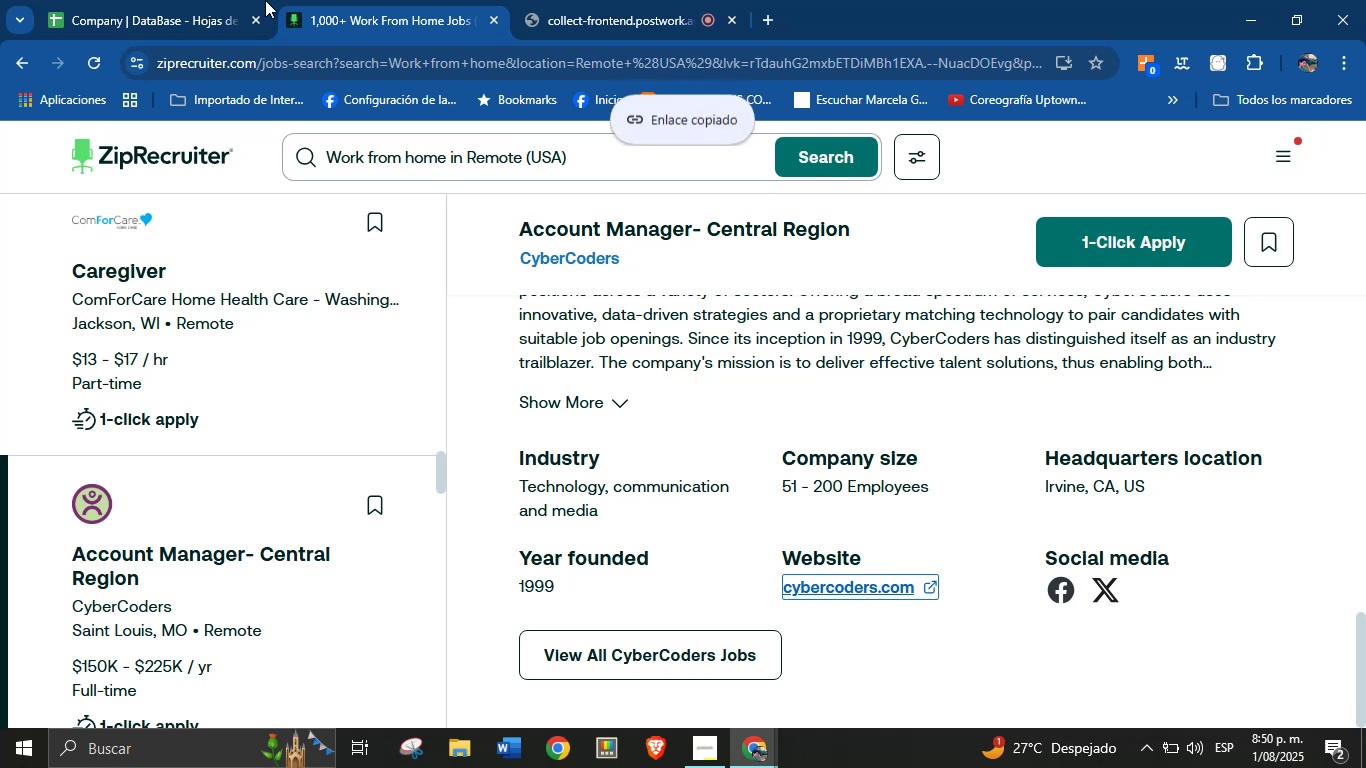 
left_click([171, 0])
 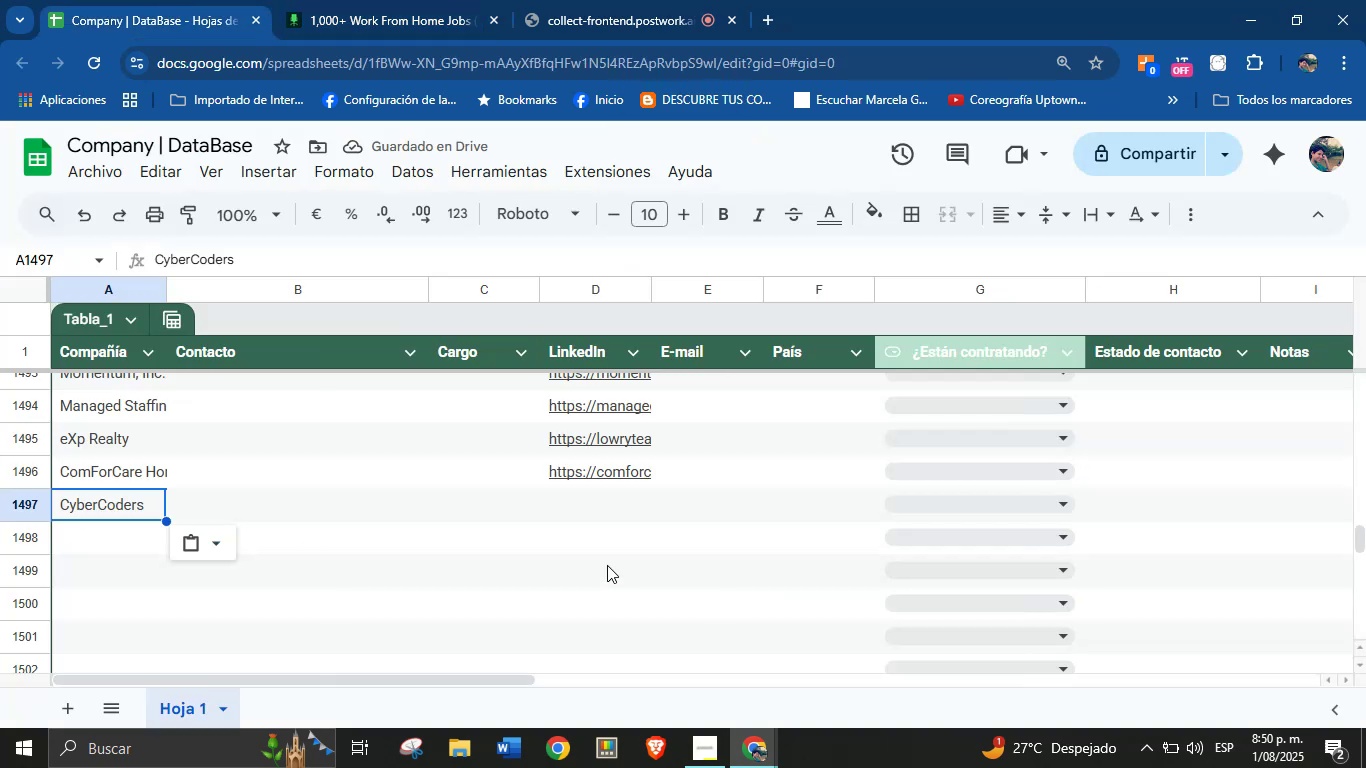 
left_click([582, 496])
 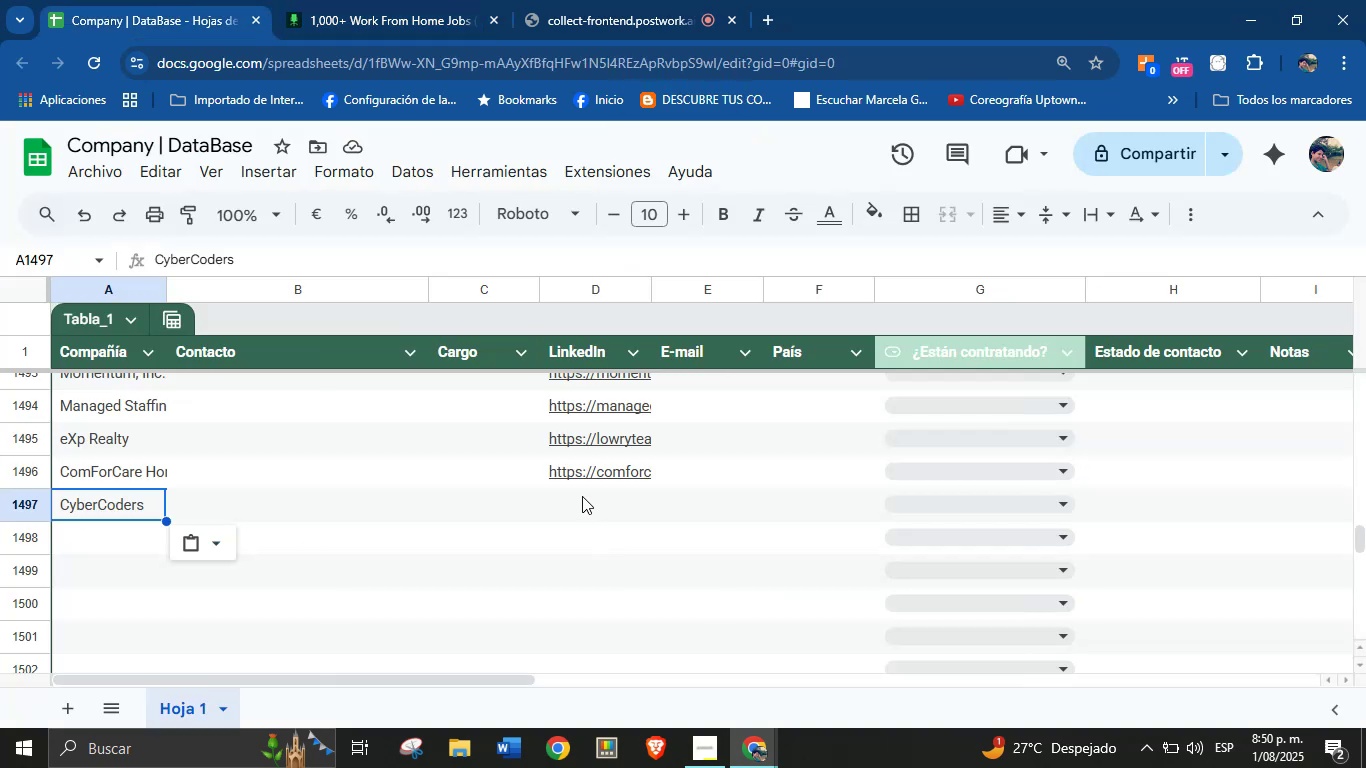 
key(Control+V)
 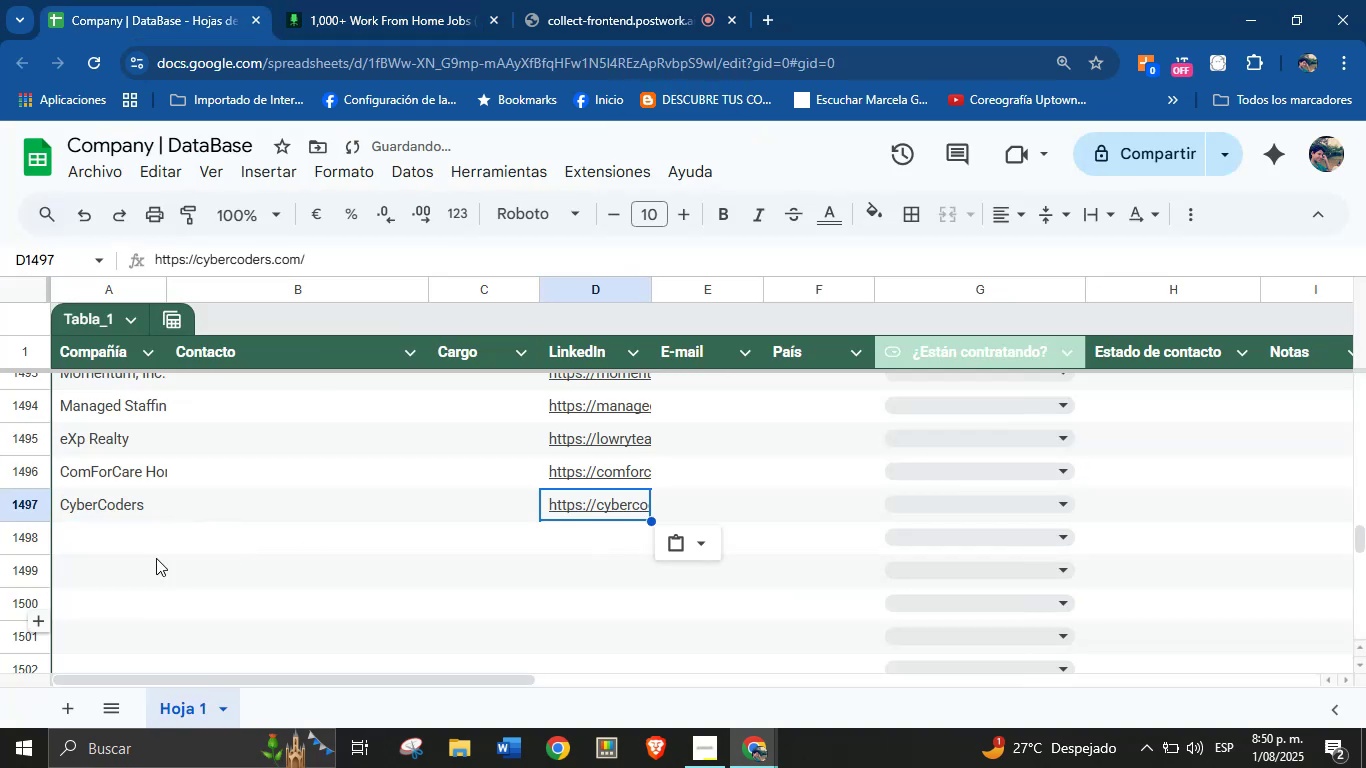 
left_click([113, 541])
 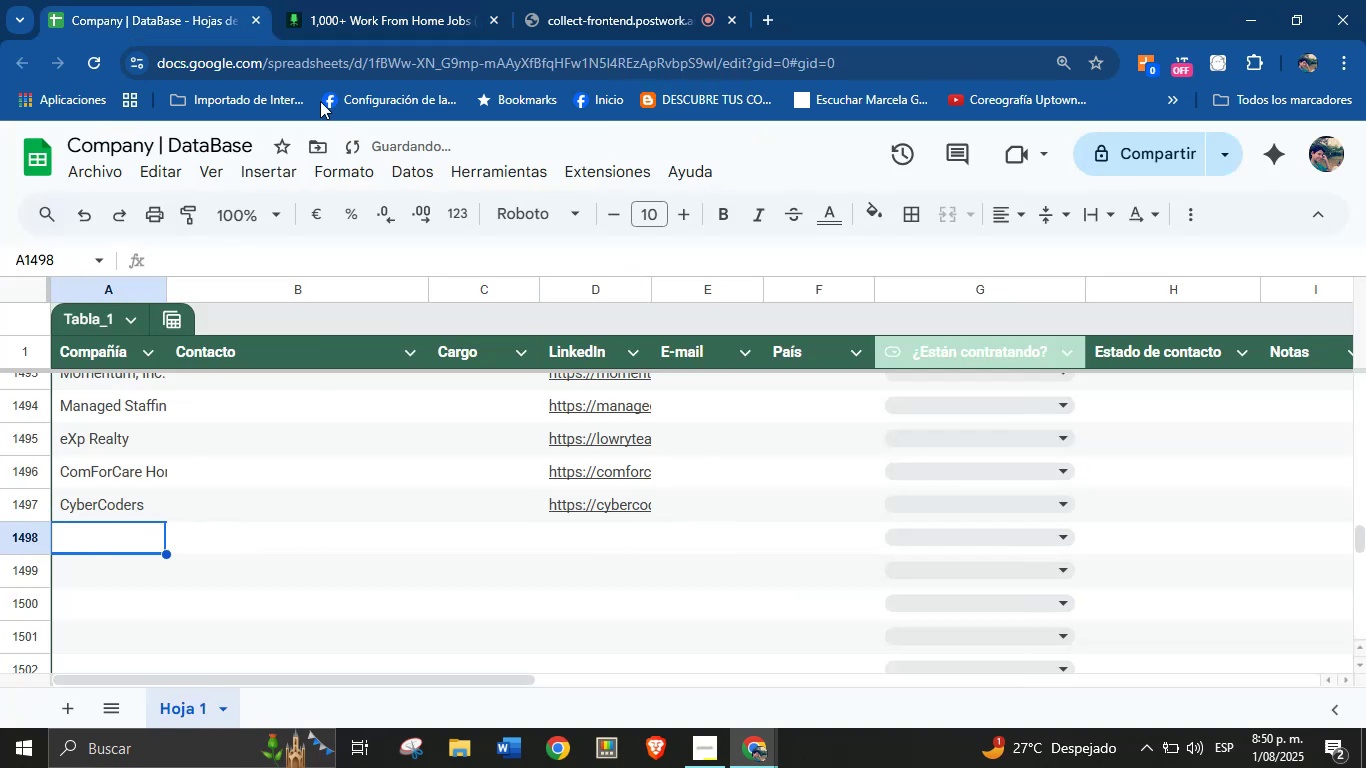 
left_click([404, 0])
 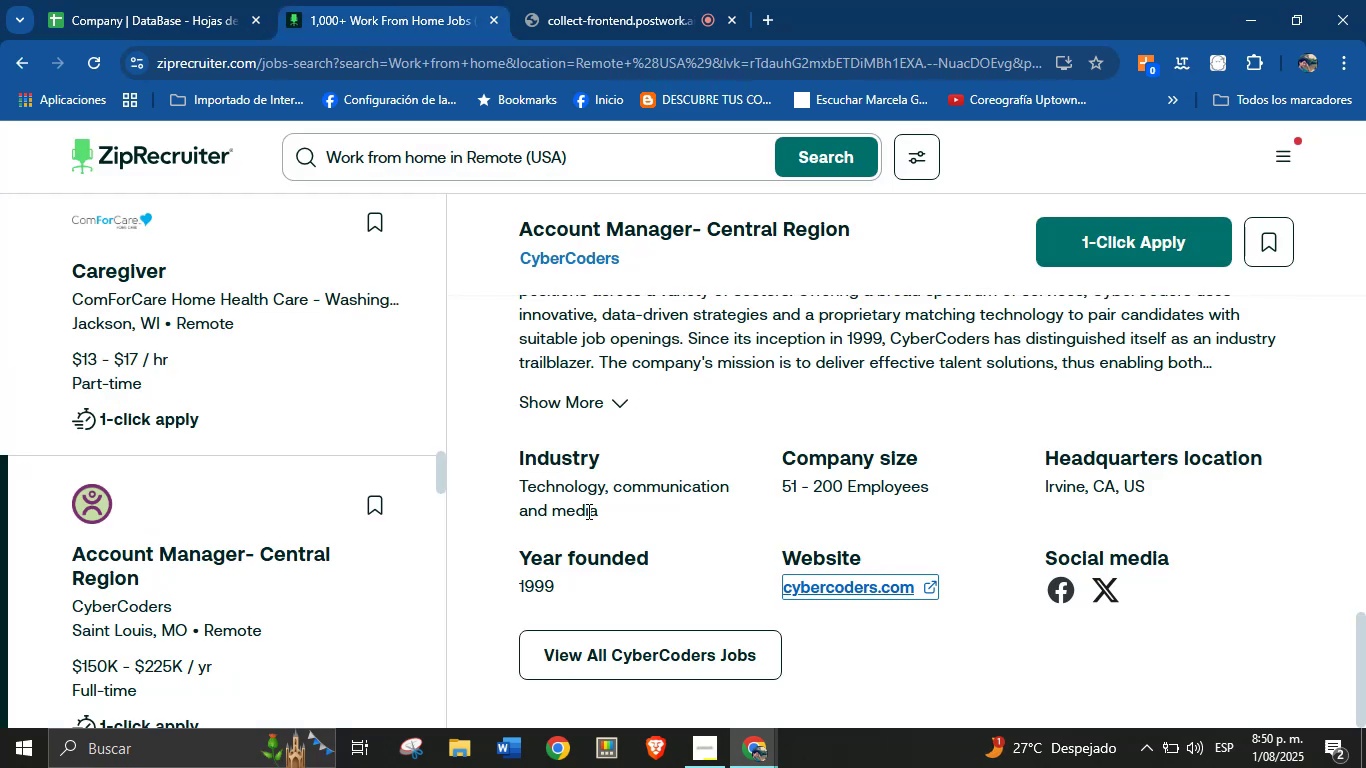 
scroll: coordinate [220, 491], scroll_direction: down, amount: 34.0
 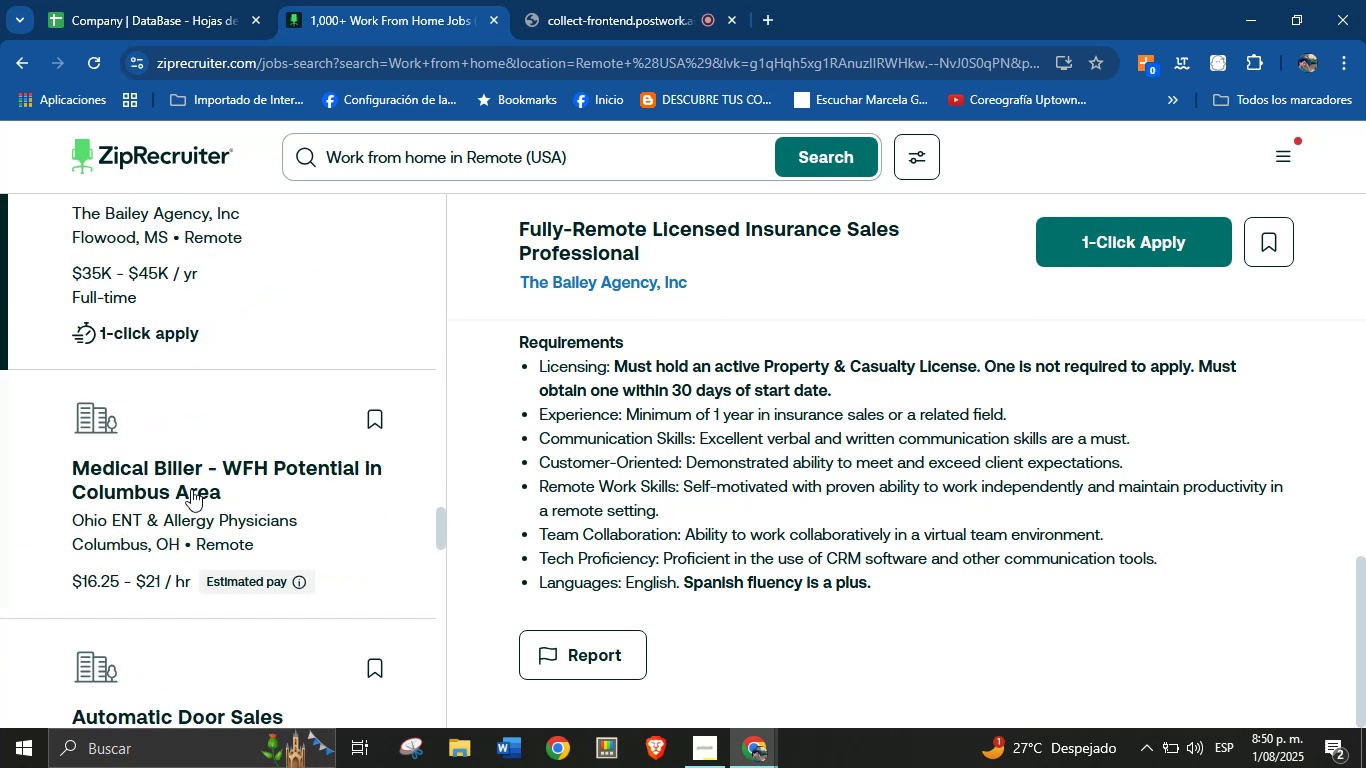 
left_click([115, 444])
 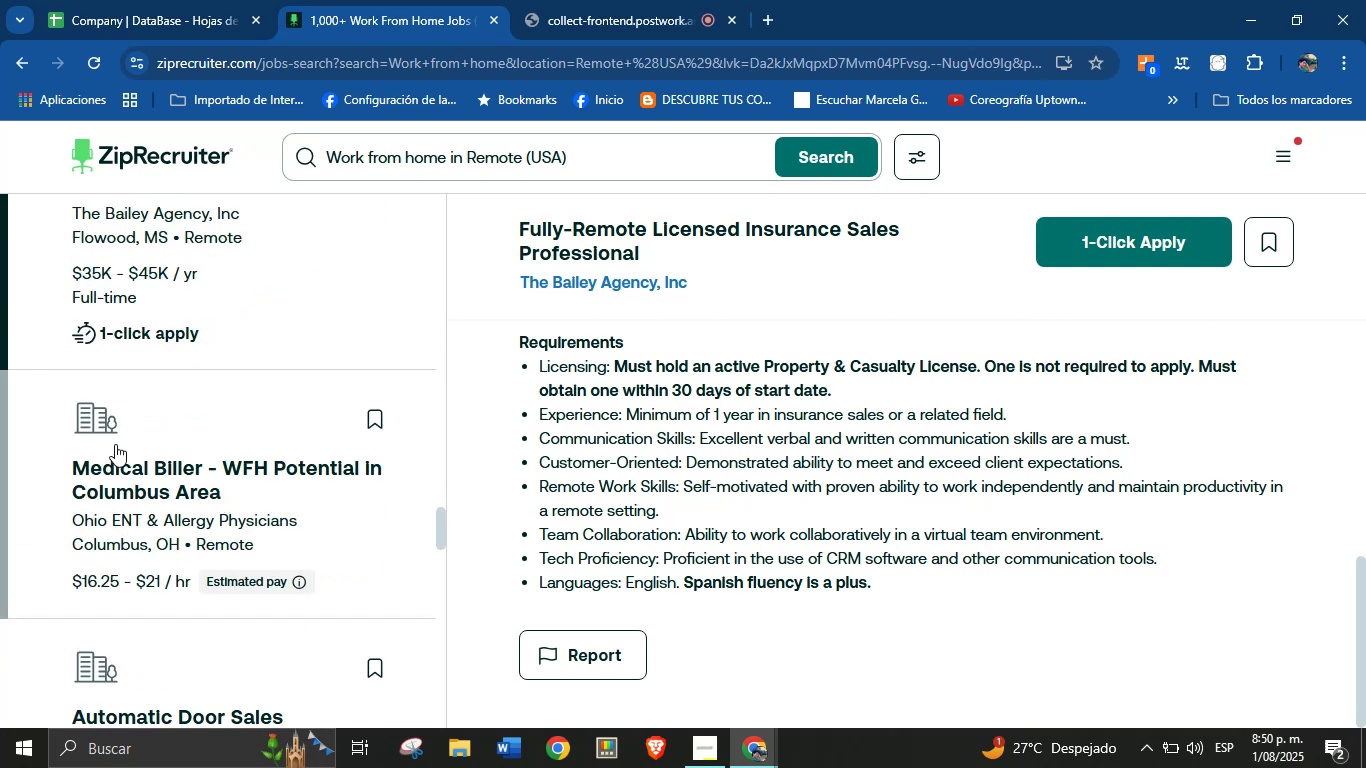 
scroll: coordinate [749, 413], scroll_direction: down, amount: 27.0
 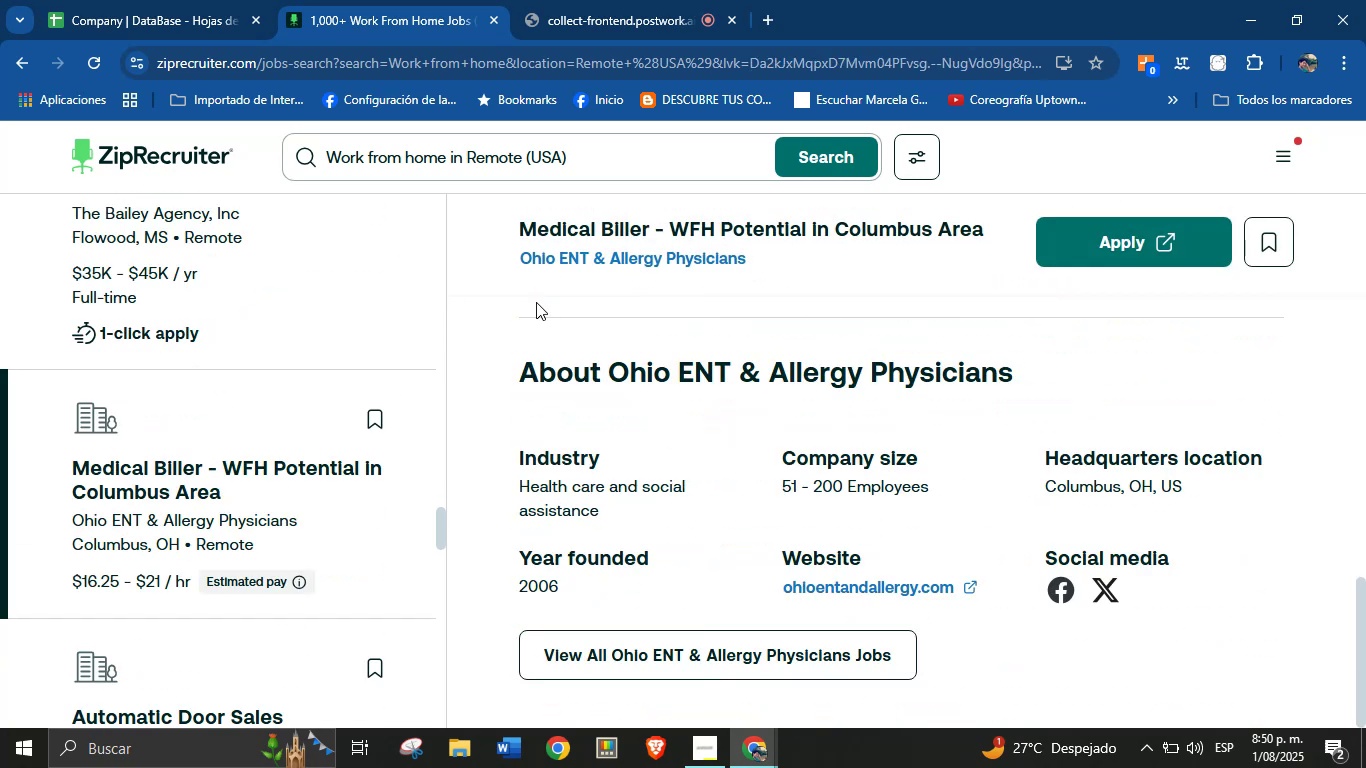 
left_click_drag(start_coordinate=[511, 262], to_coordinate=[757, 267])
 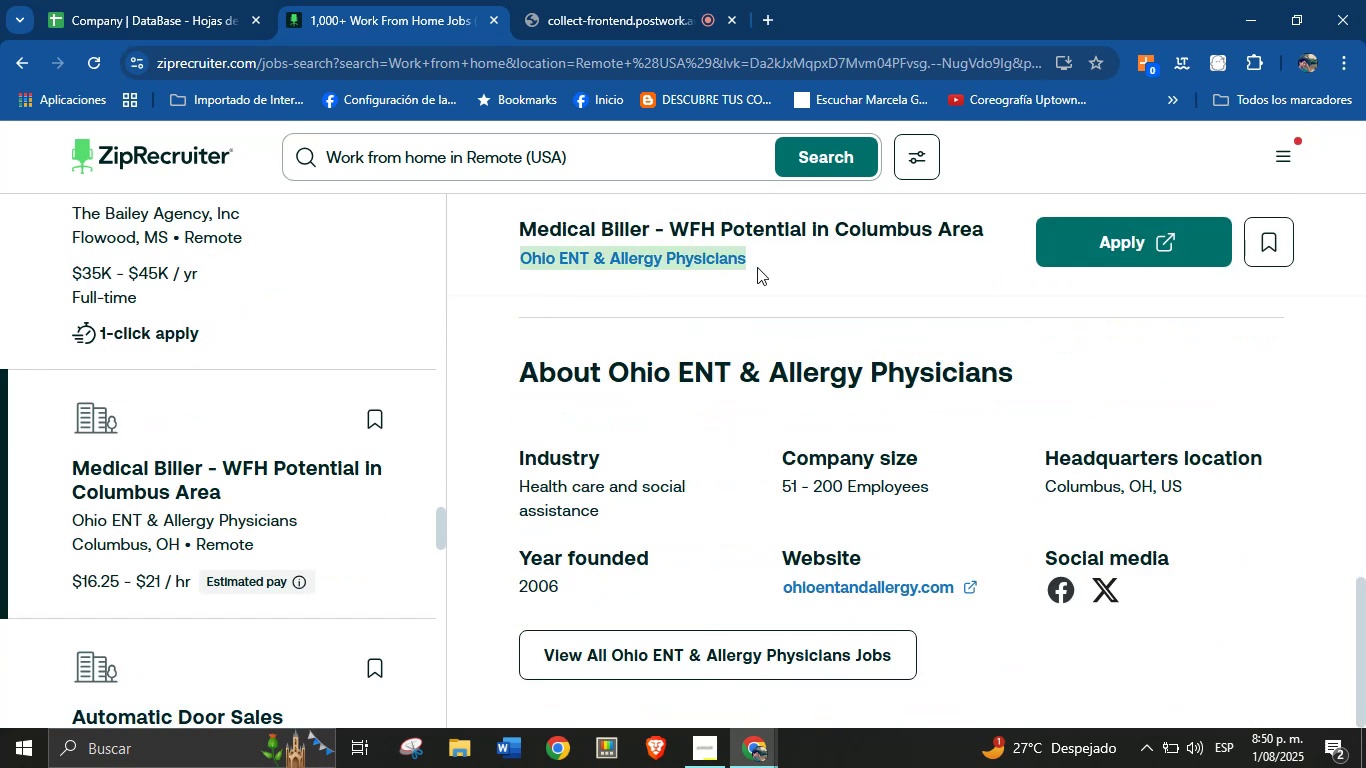 
key(Control+C)
 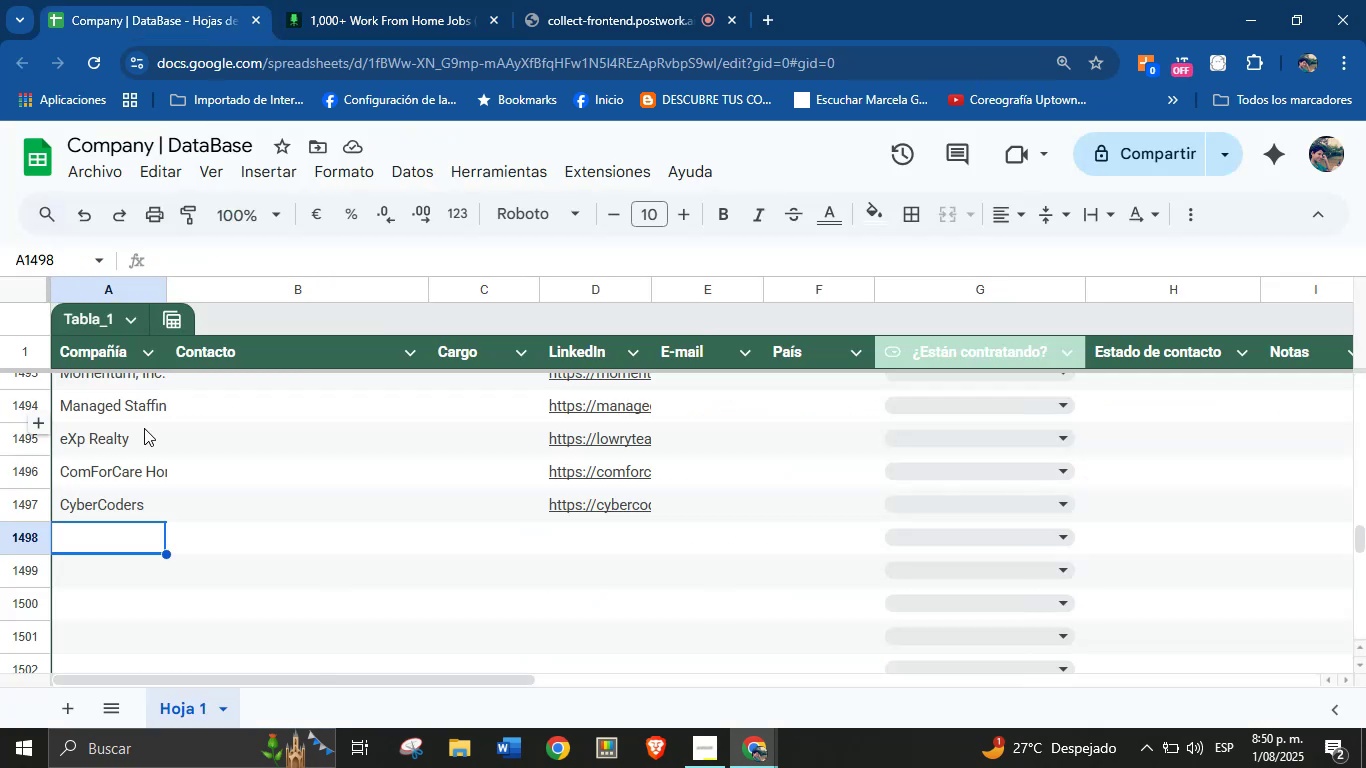 
left_click([134, 534])
 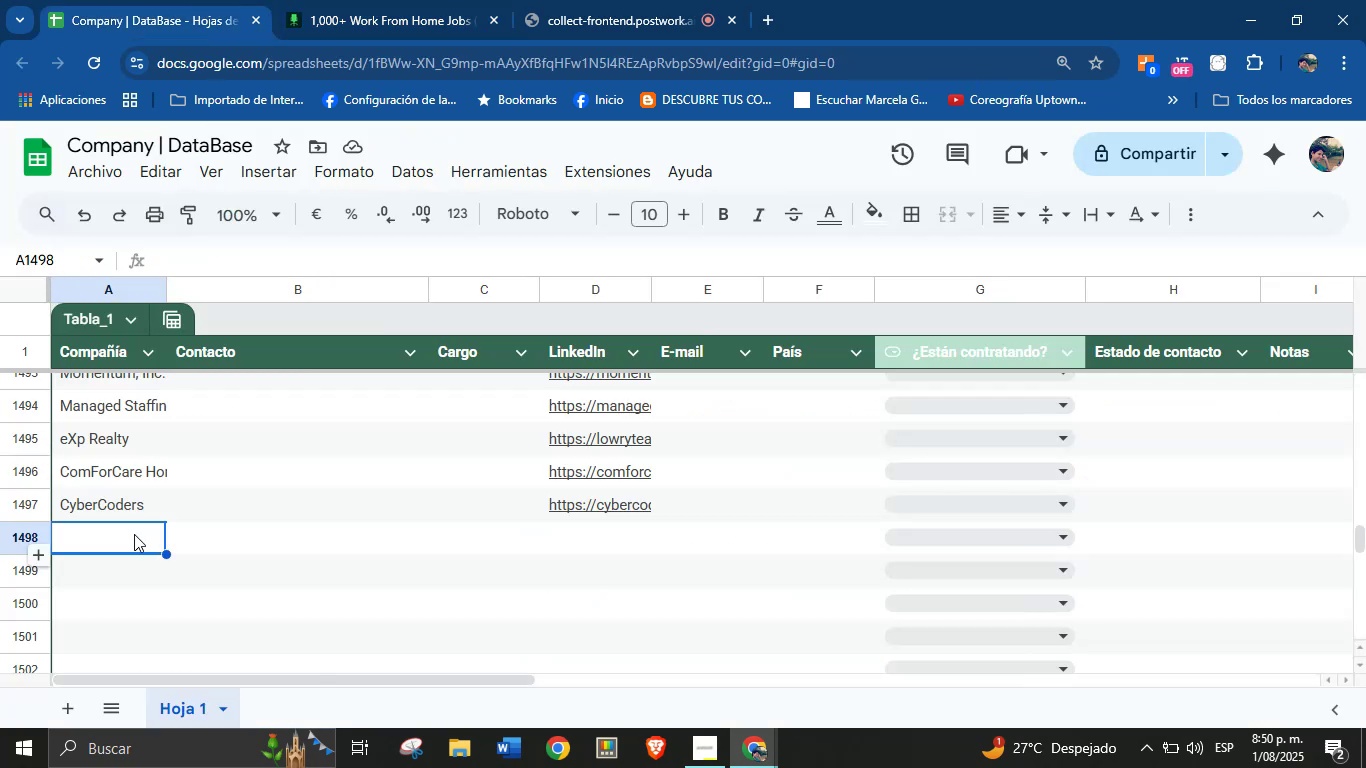 
hold_key(key=ControlLeft, duration=0.45)
 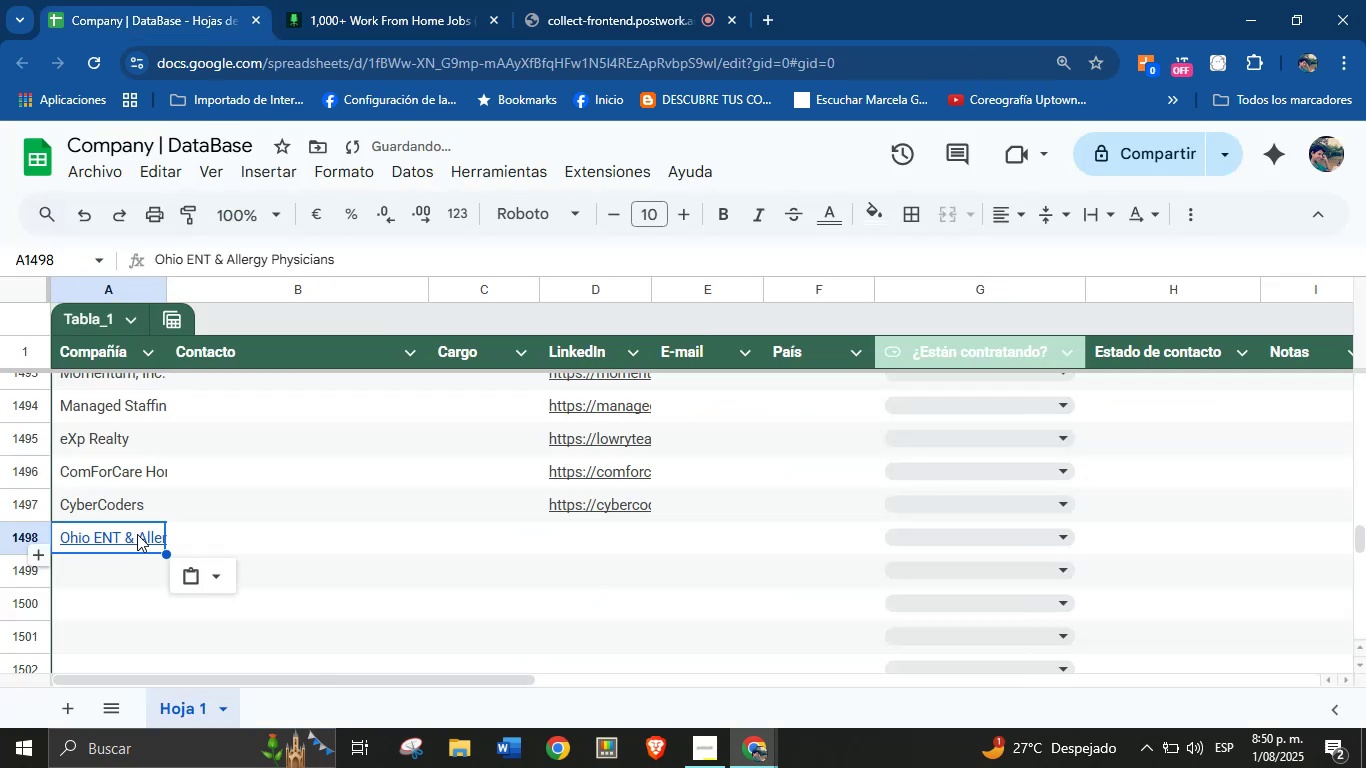 
hold_key(key=V, duration=6.83)
 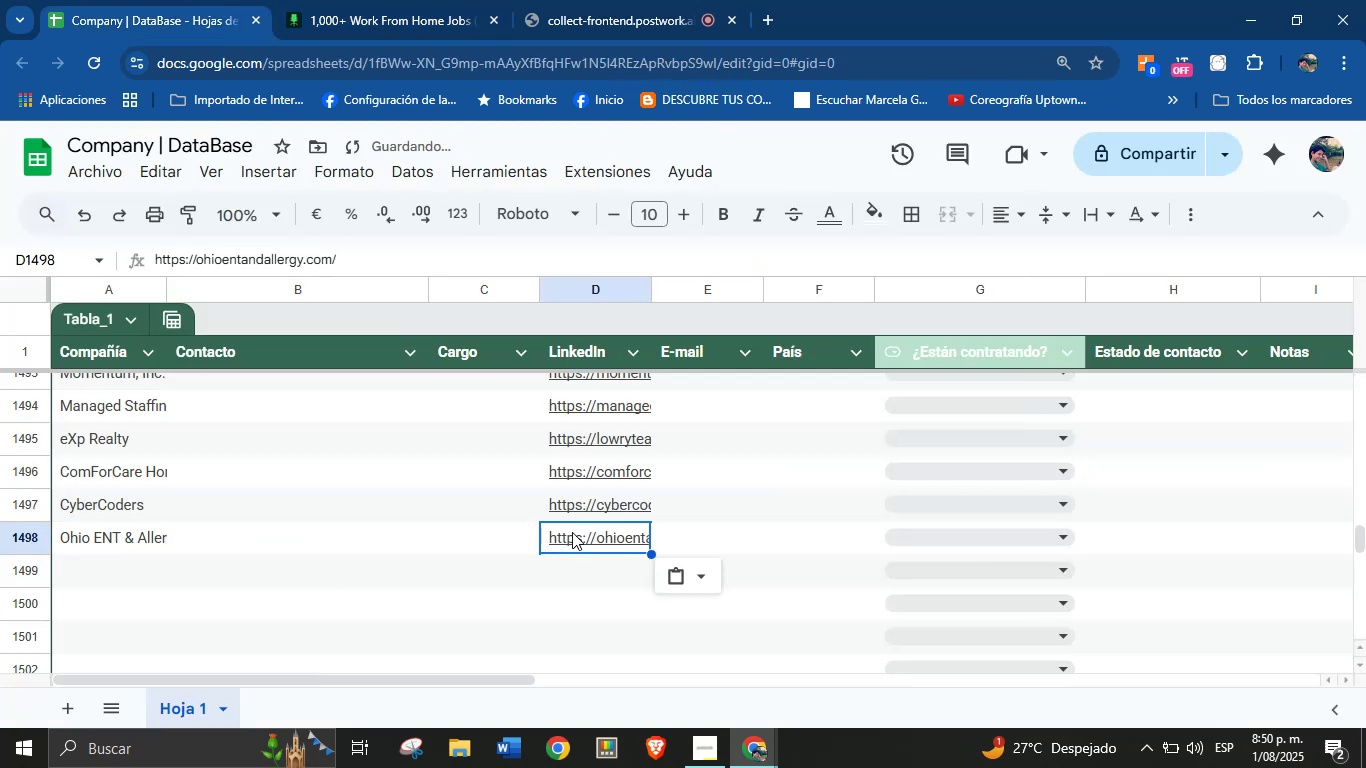 
left_click([216, 571])
 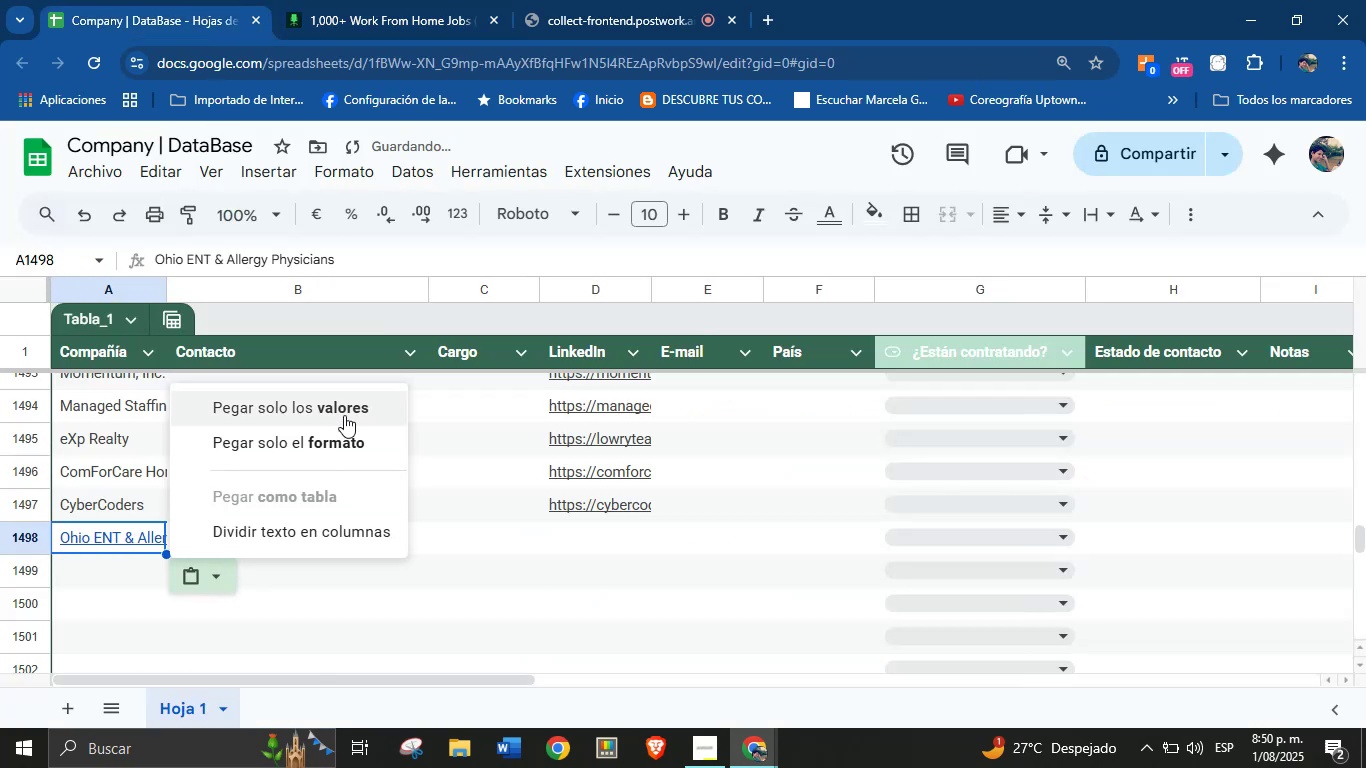 
left_click([345, 413])
 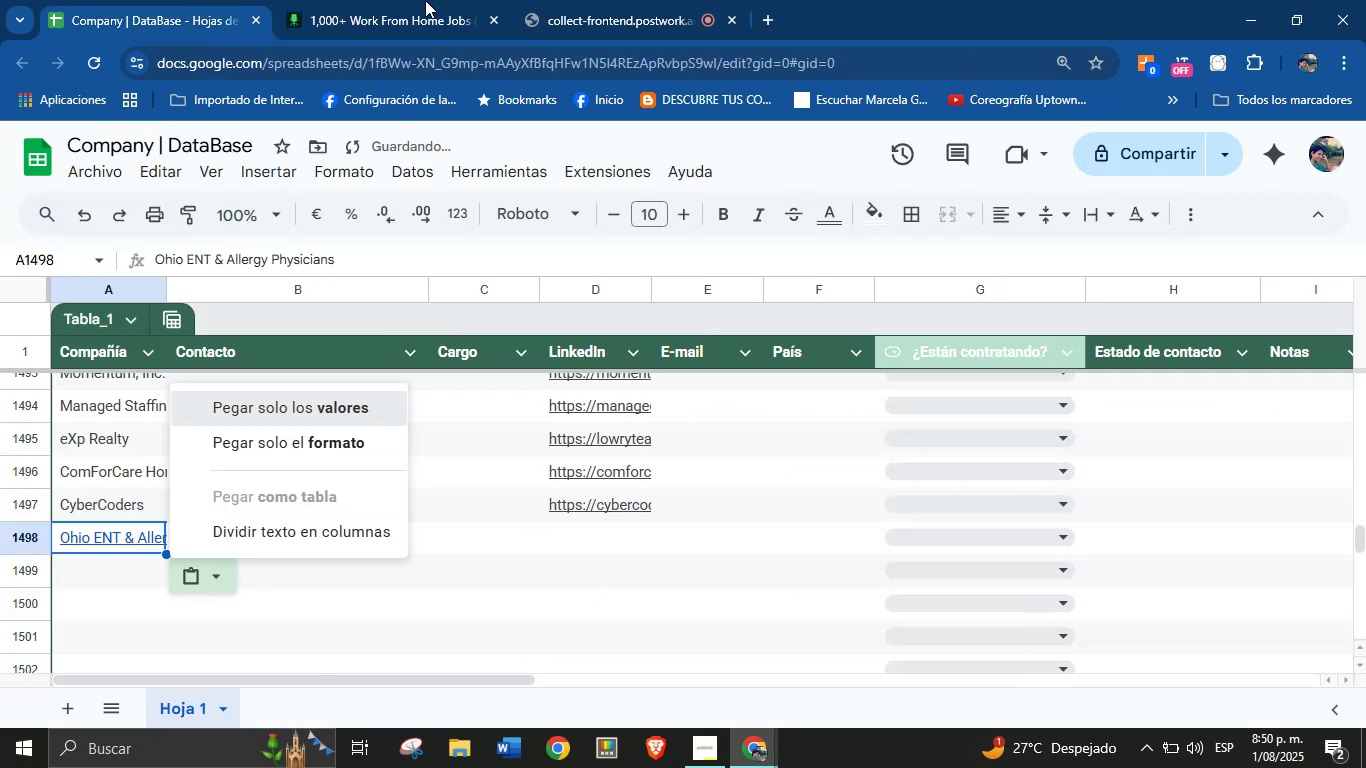 
left_click([420, 0])
 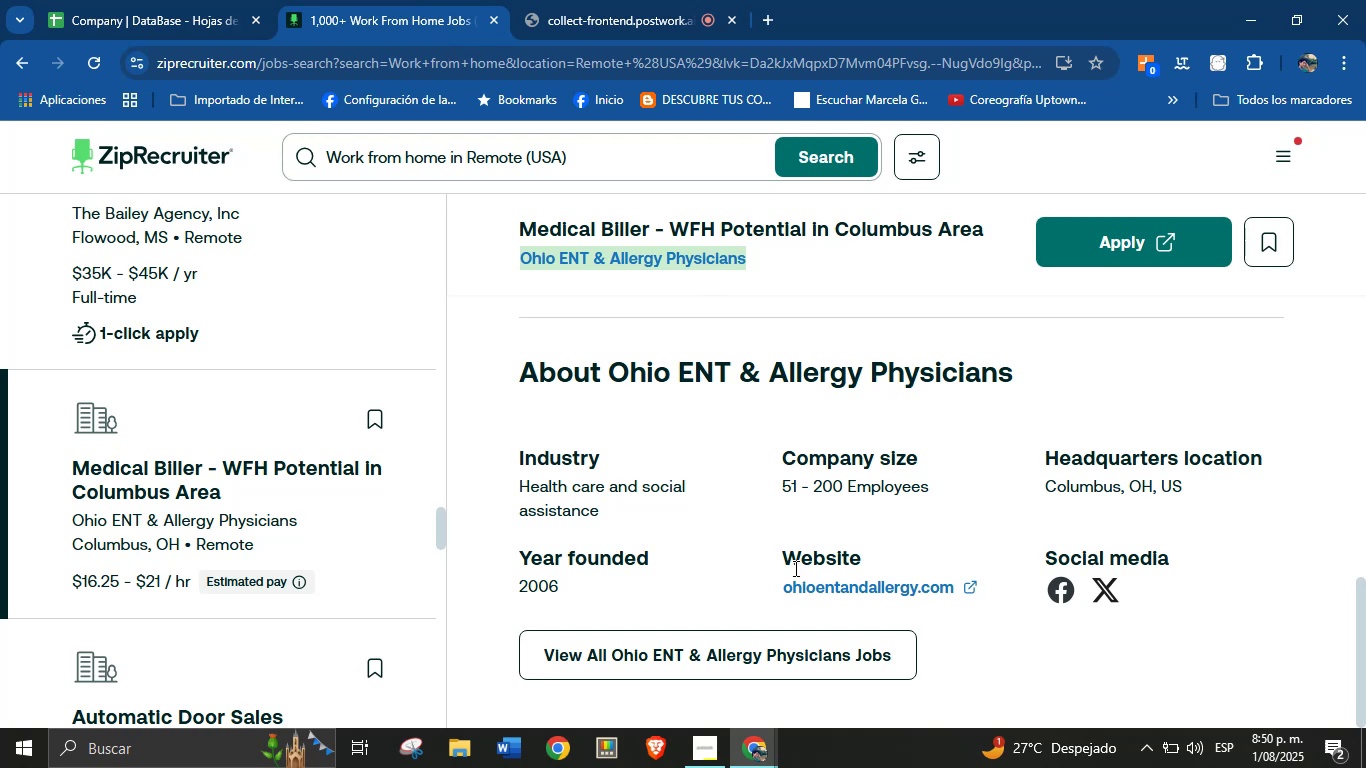 
right_click([806, 587])
 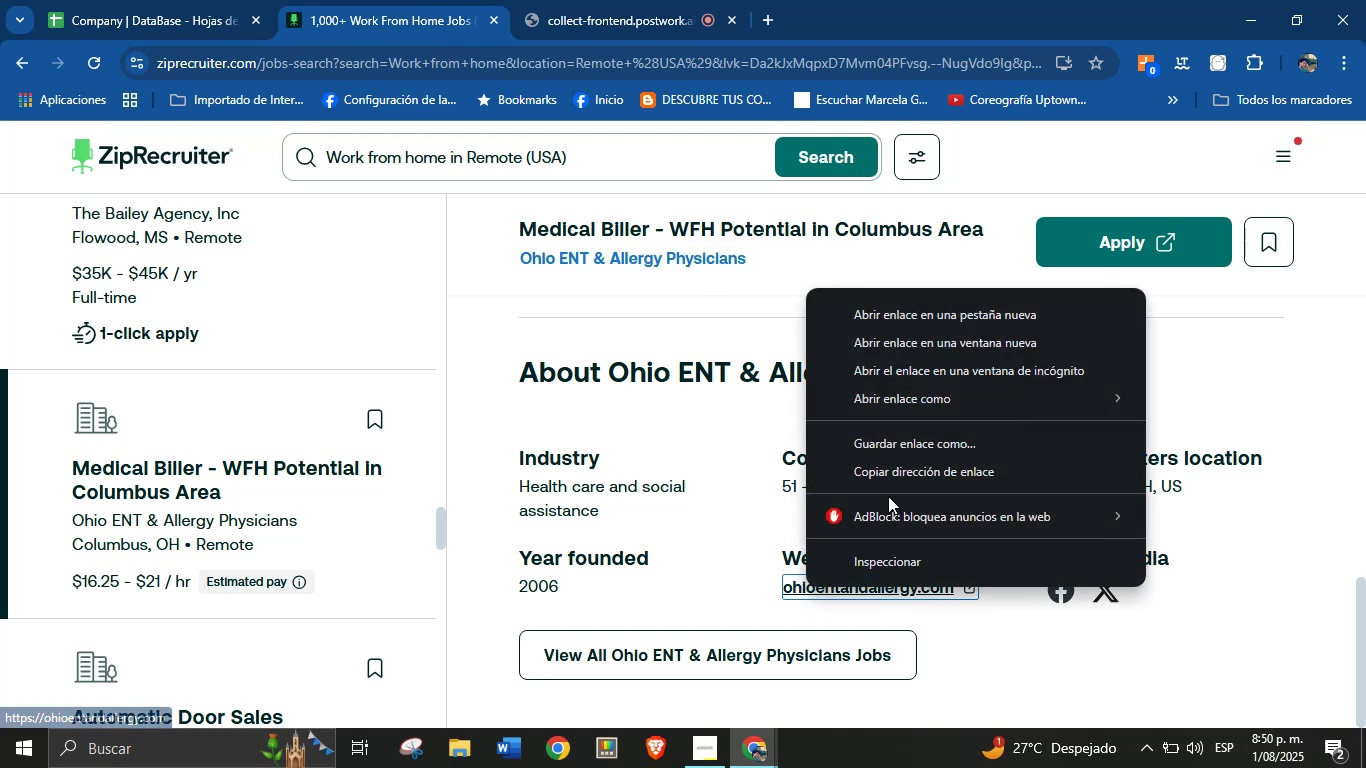 
left_click([904, 478])
 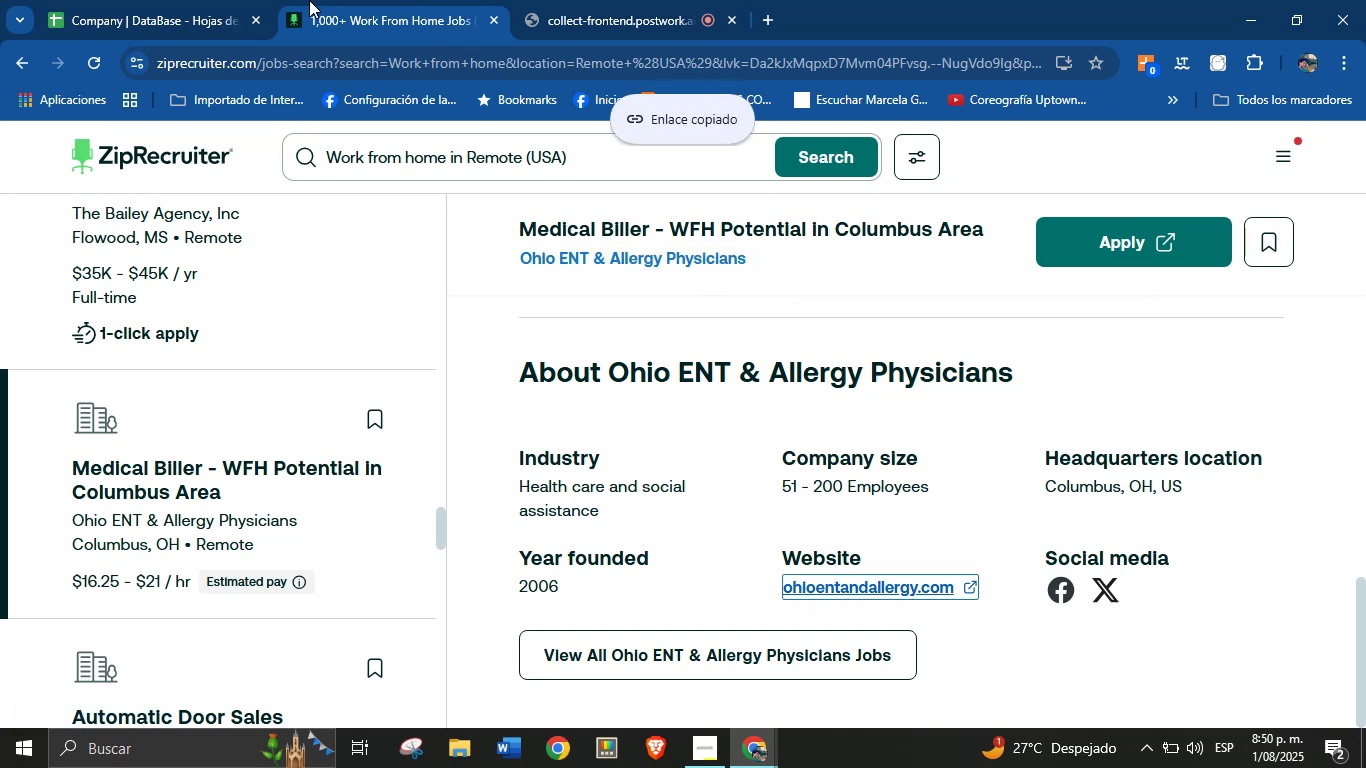 
left_click([205, 0])
 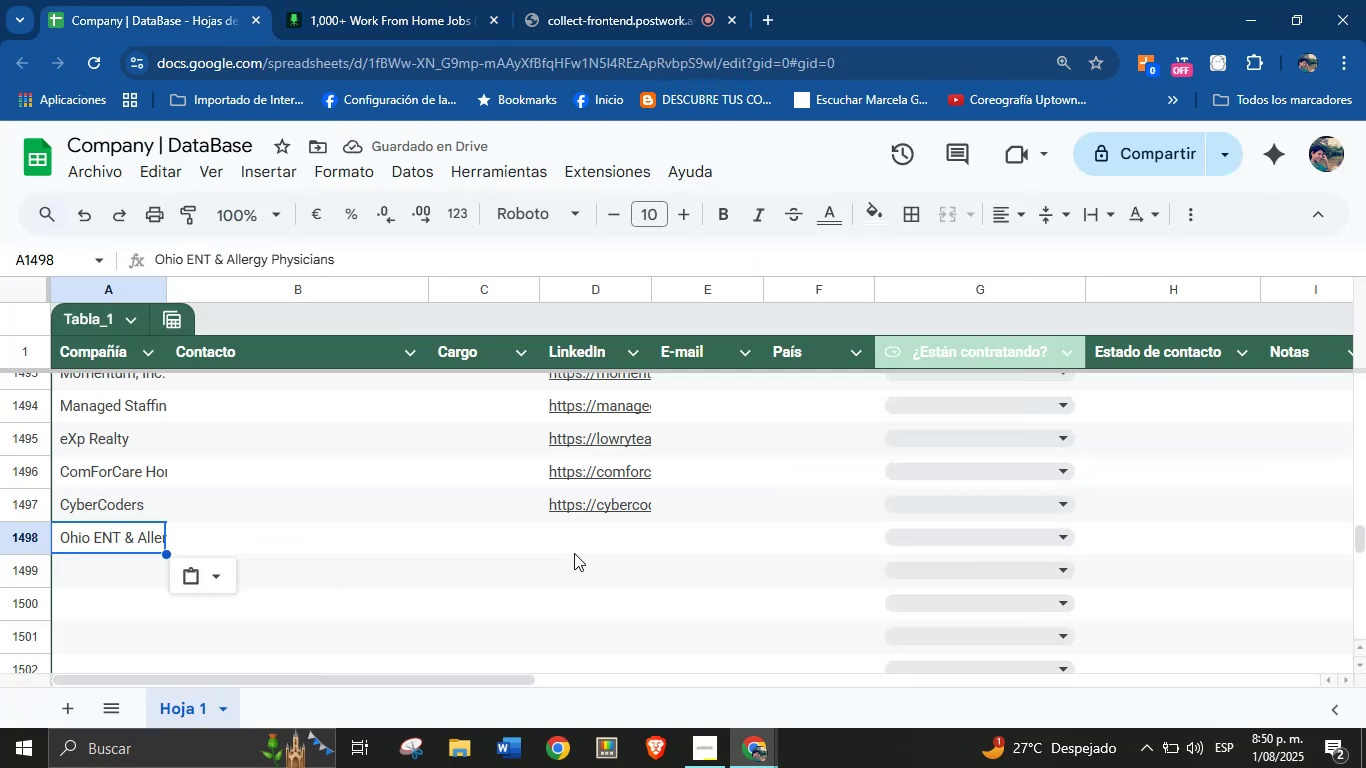 
left_click([572, 532])
 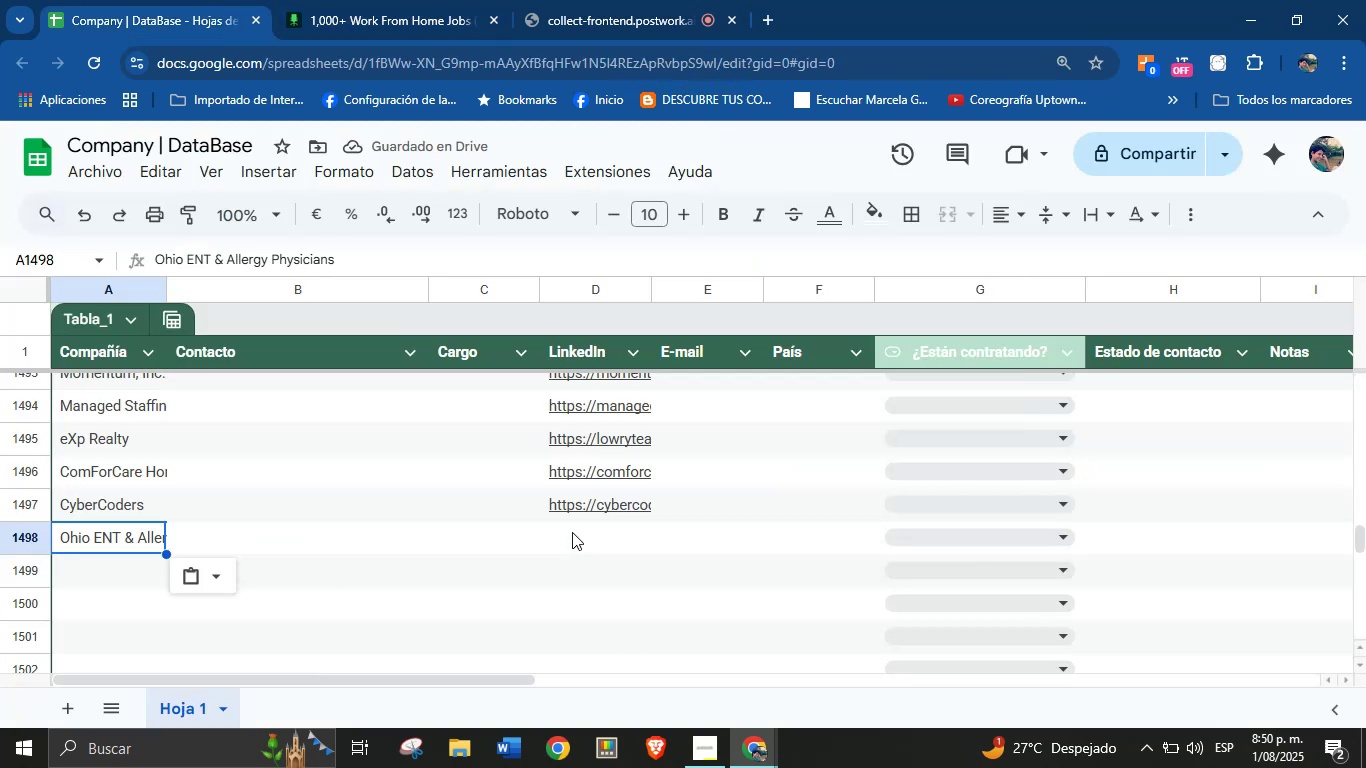 
hold_key(key=ControlLeft, duration=0.62)
 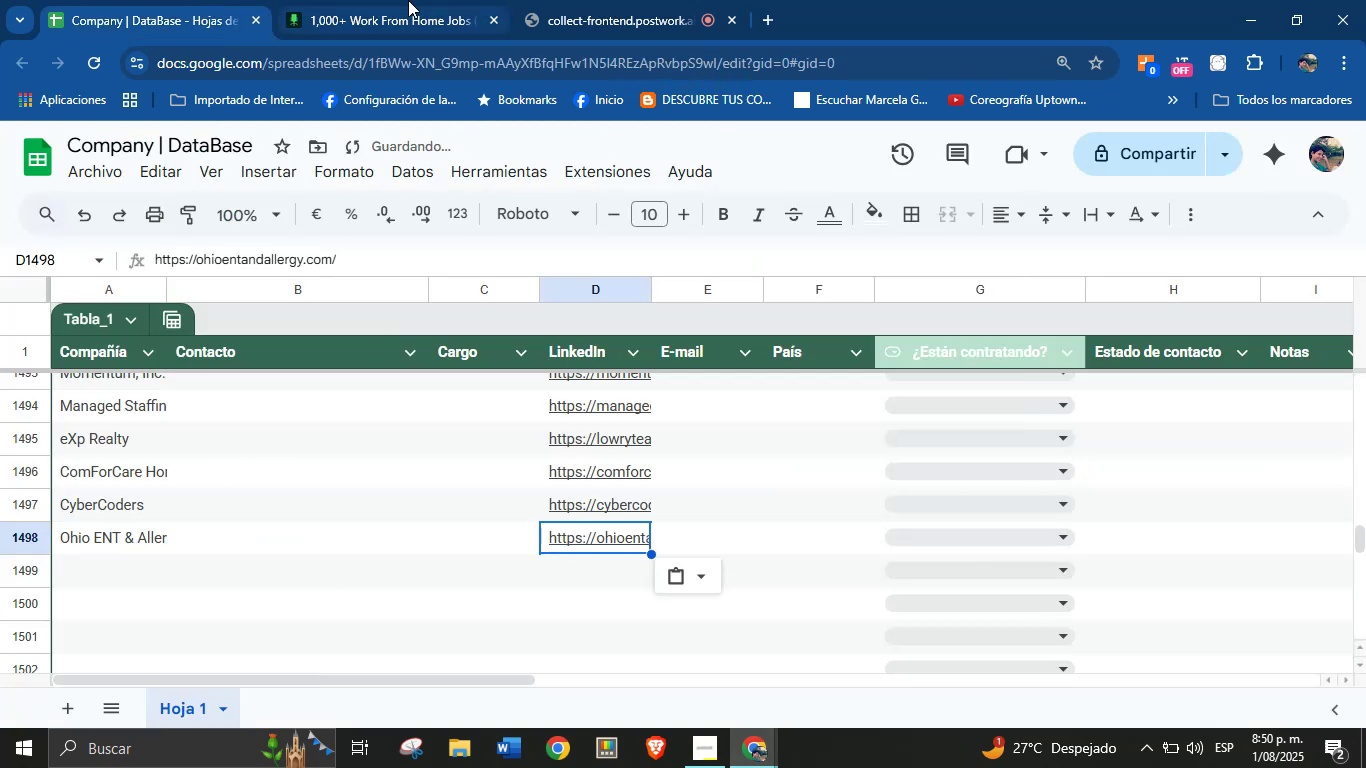 
scroll: coordinate [320, 505], scroll_direction: down, amount: 2.0
 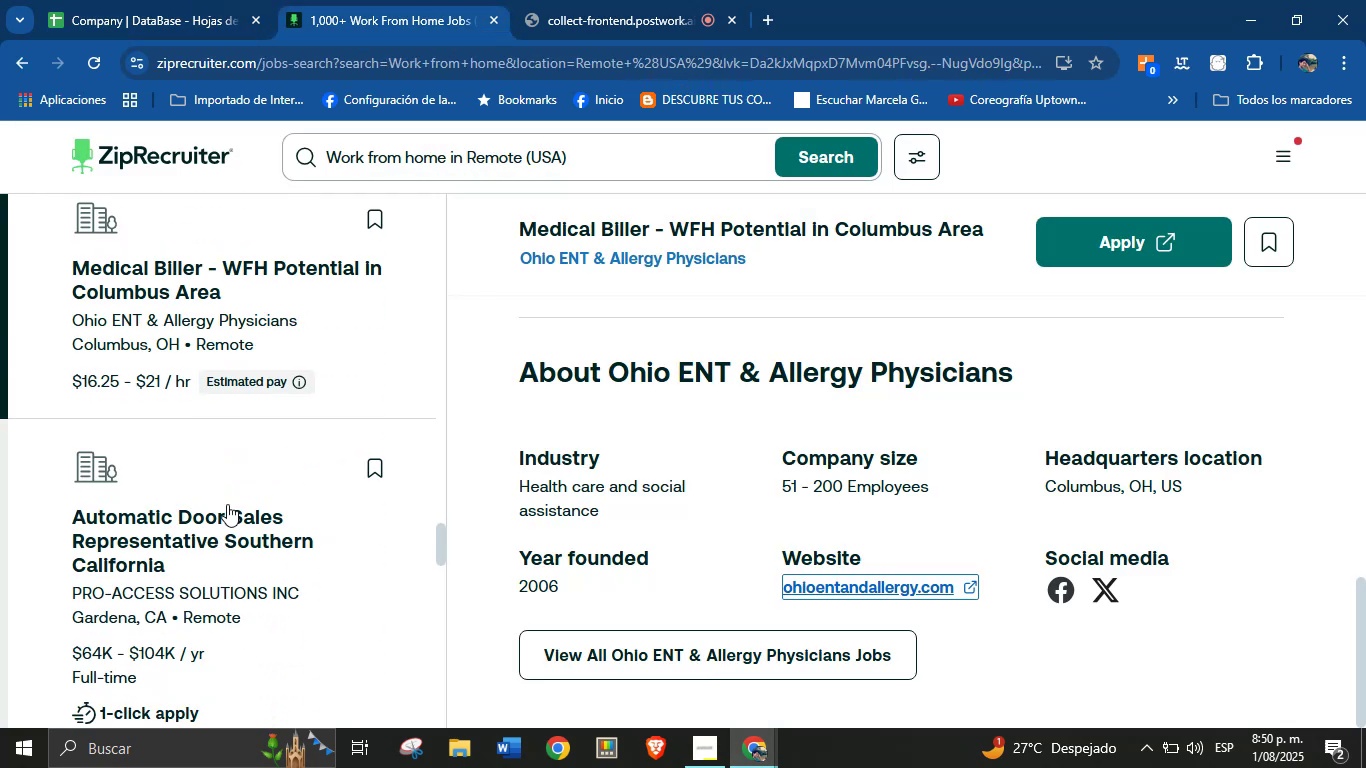 
left_click([84, 472])
 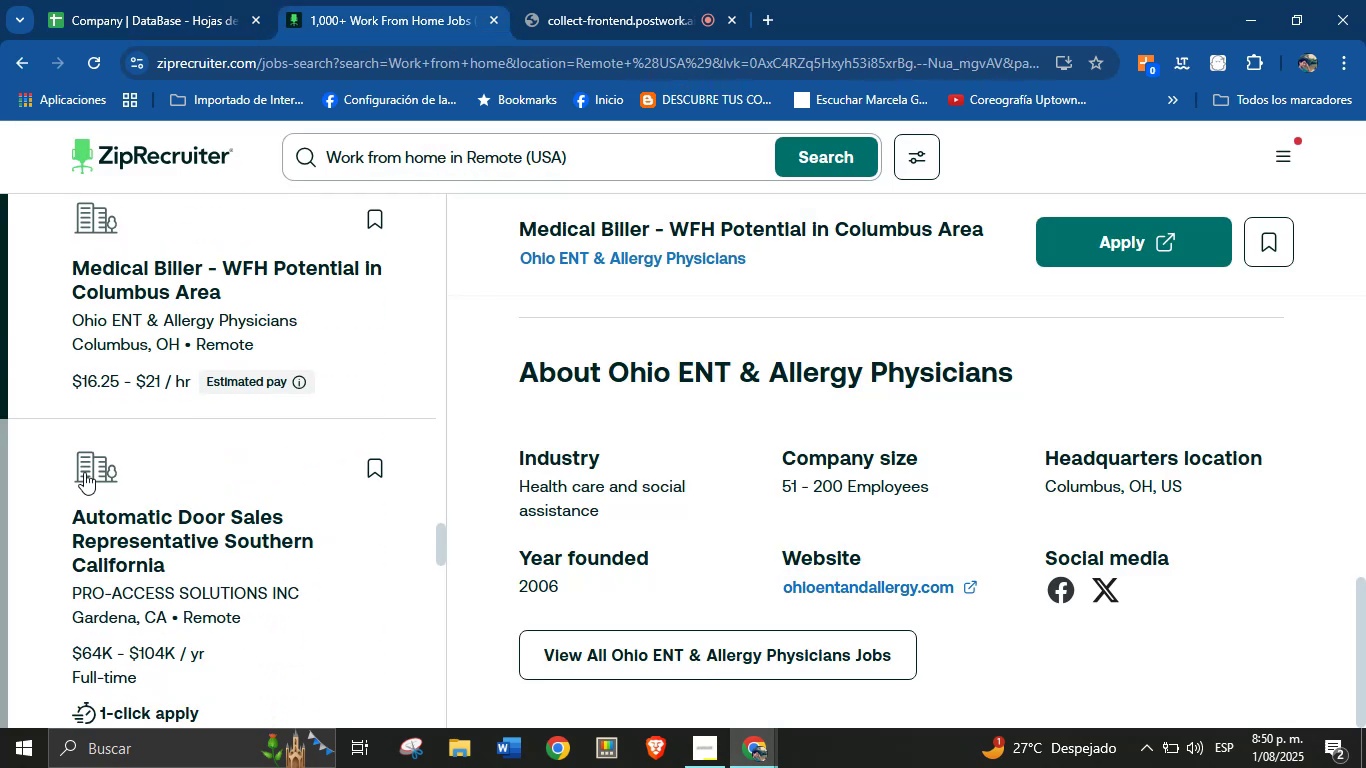 
scroll: coordinate [630, 466], scroll_direction: down, amount: 141.0
 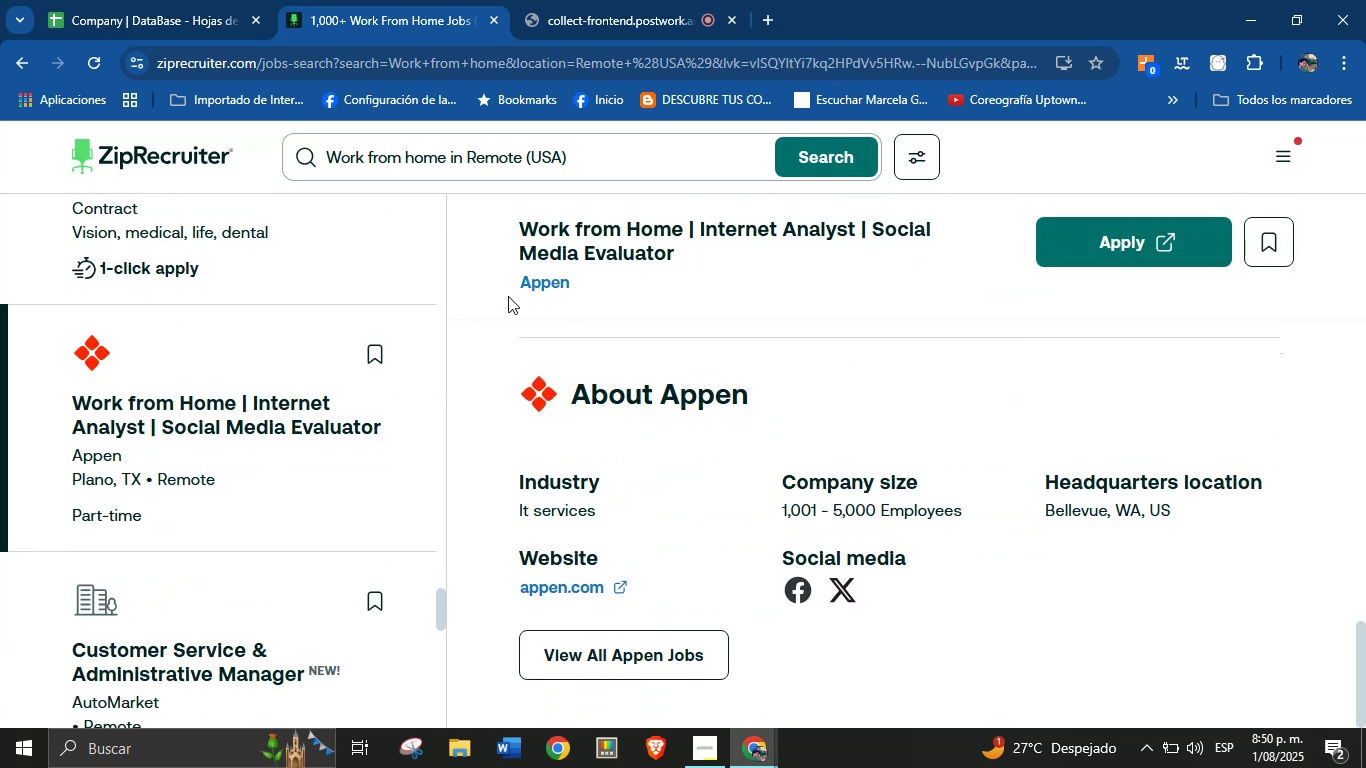 
left_click_drag(start_coordinate=[497, 289], to_coordinate=[584, 296])
 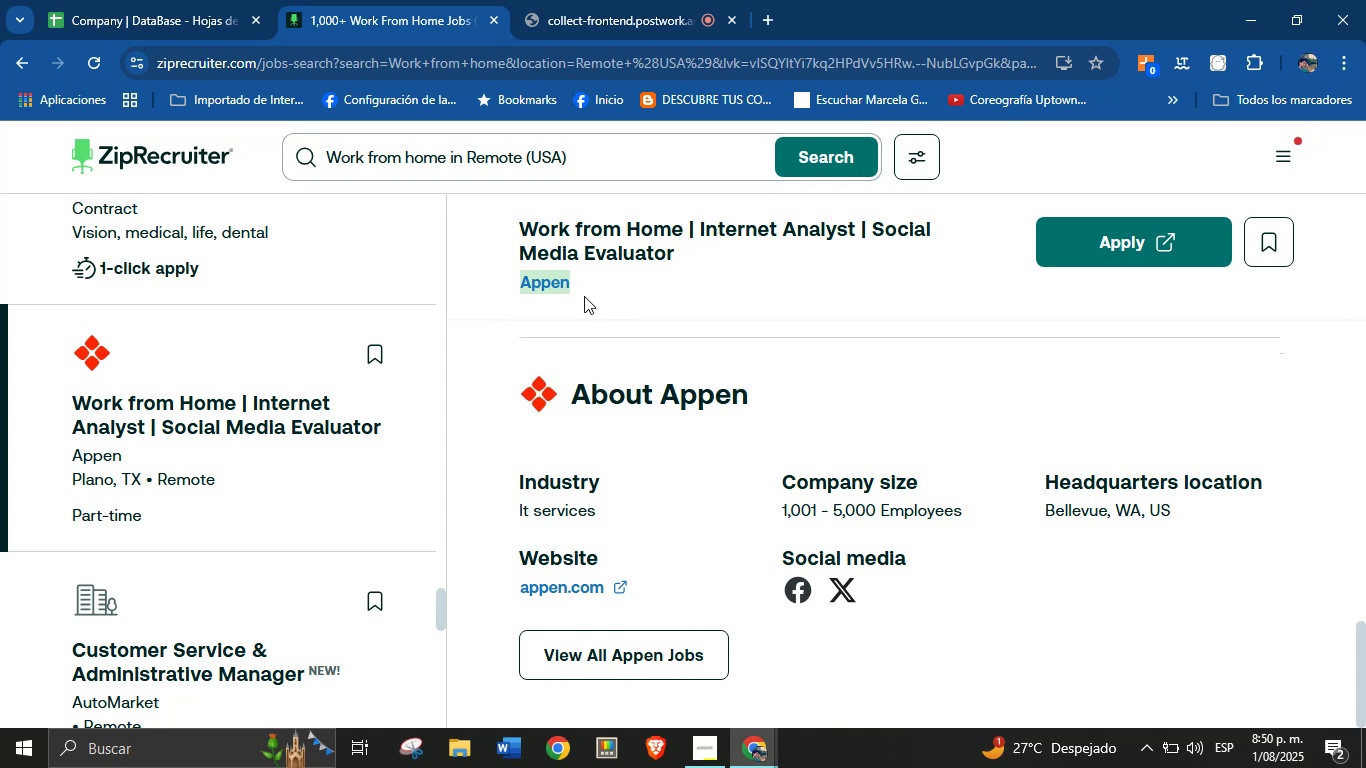 
key(Control+C)
 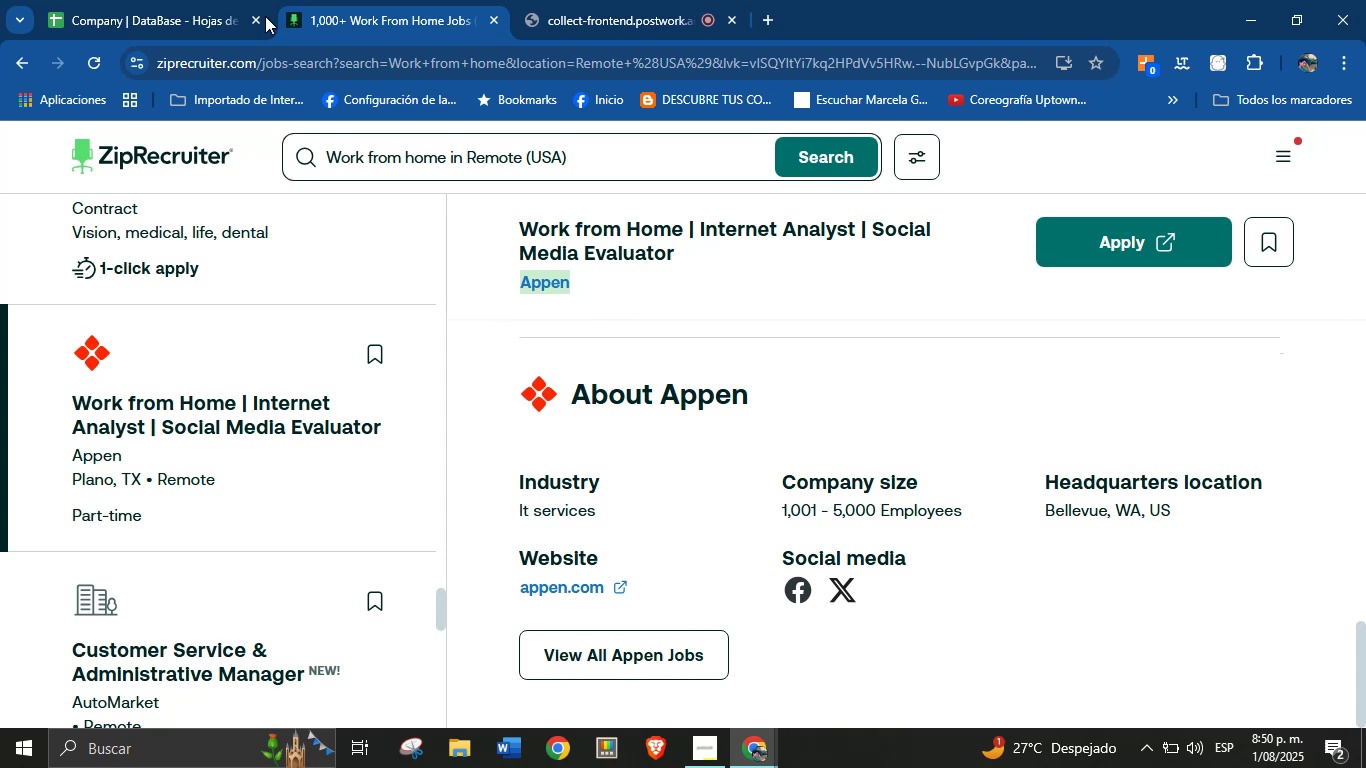 
left_click([203, 0])
 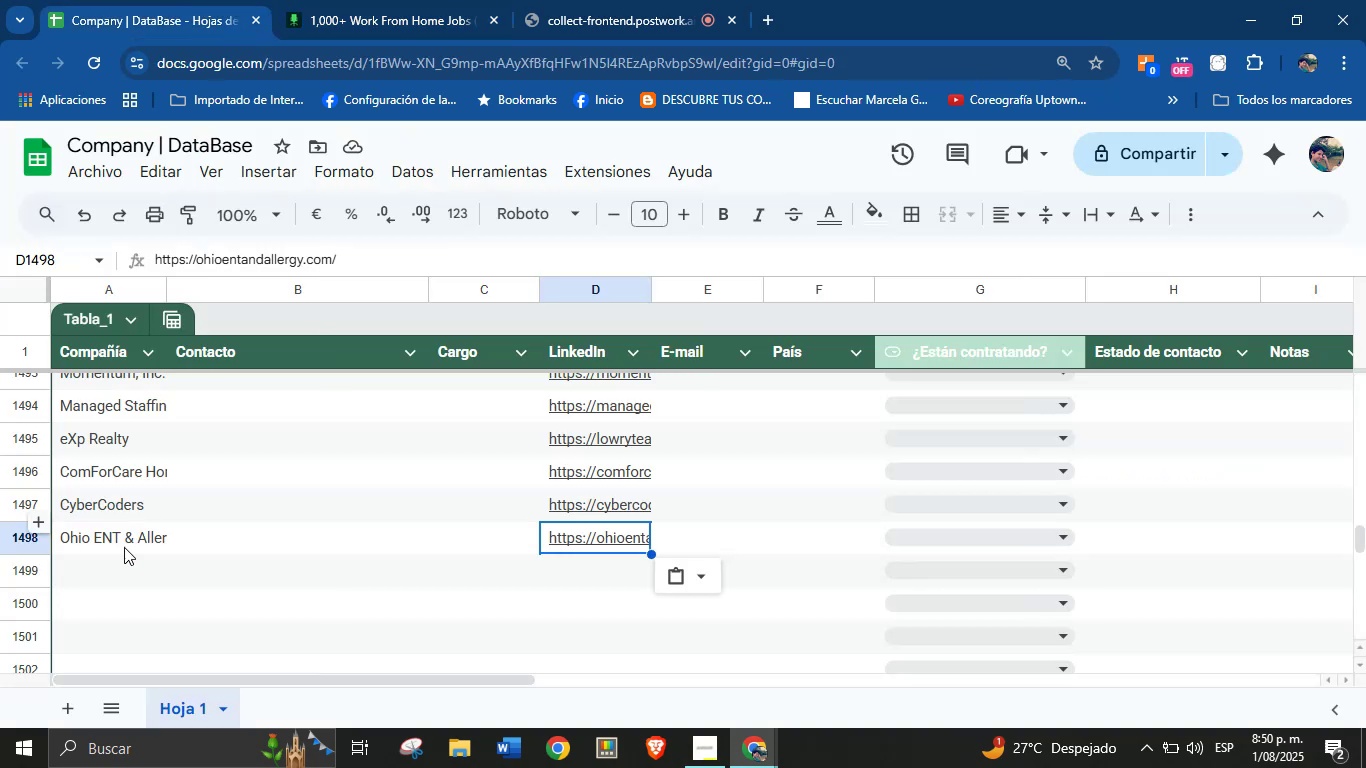 
left_click([118, 573])
 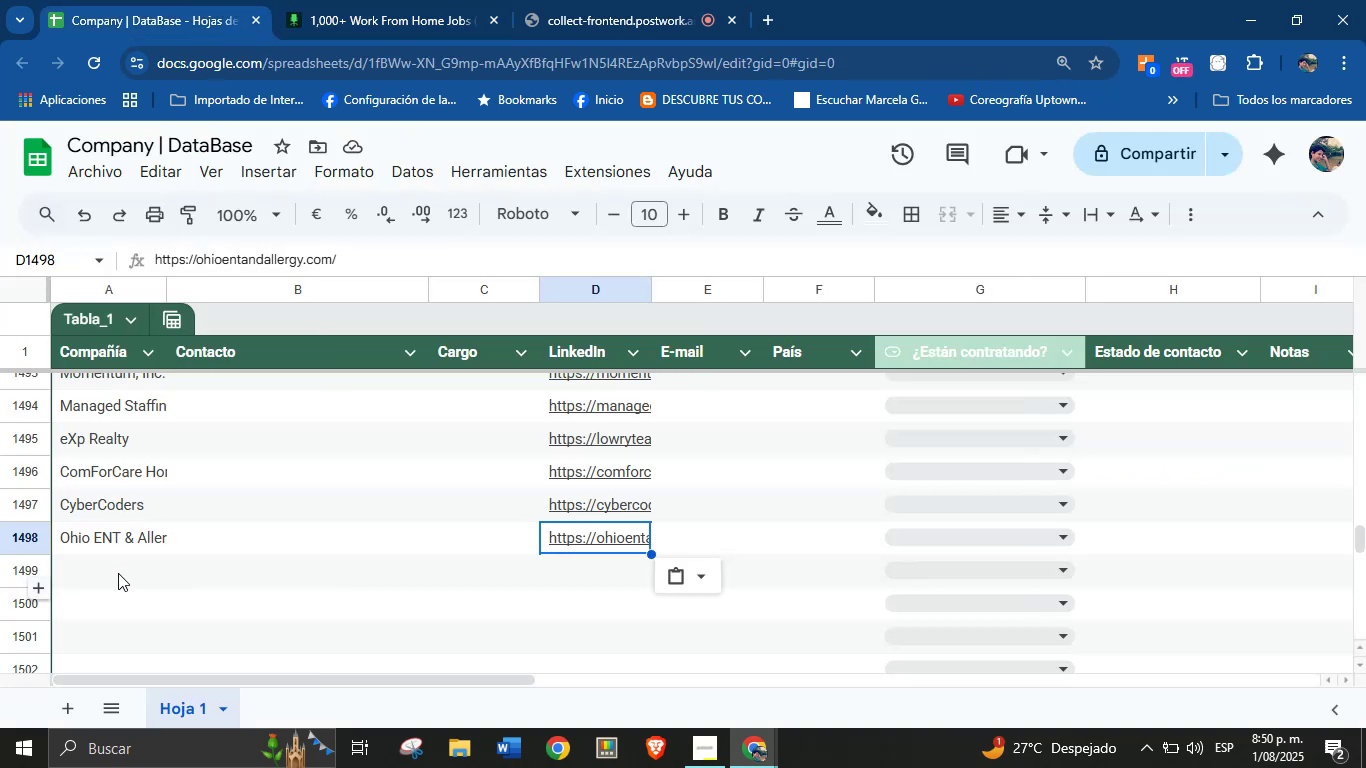 
key(Control+V)
 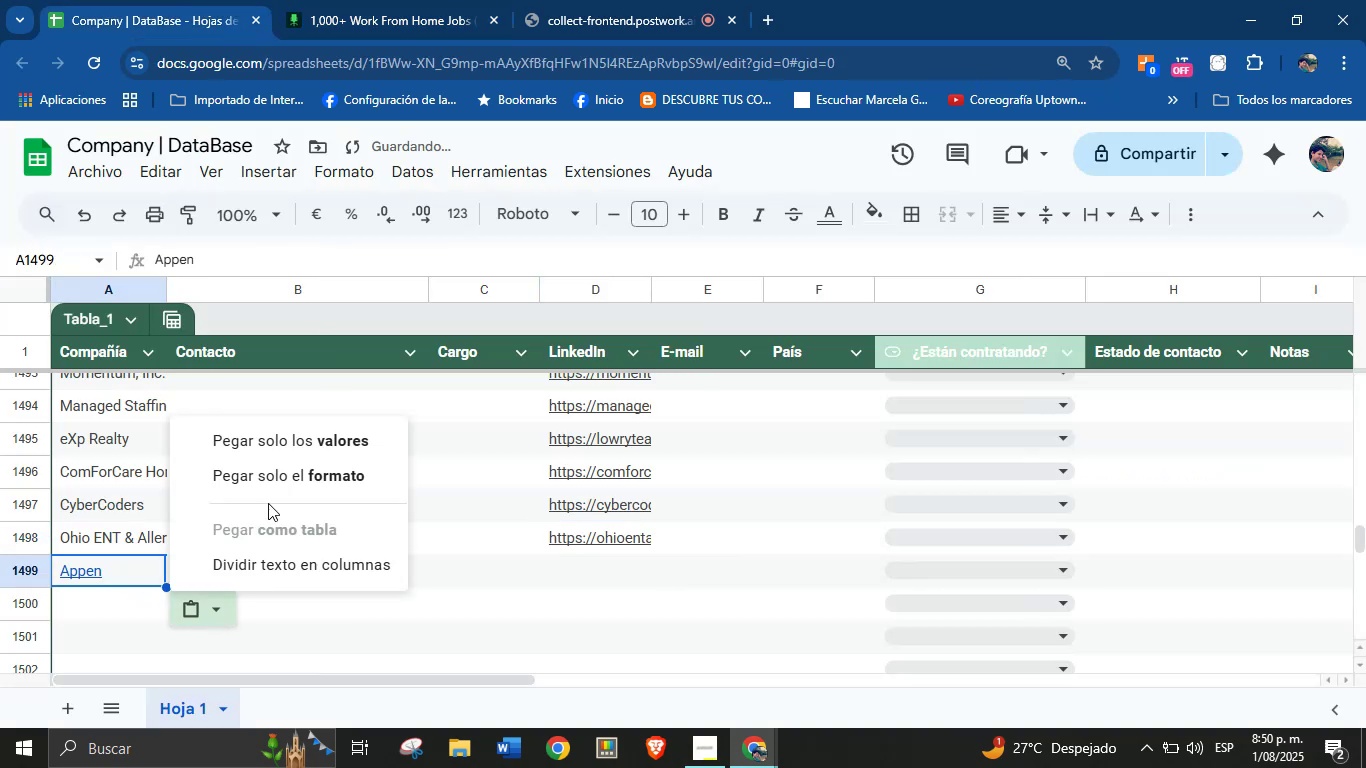 
left_click([311, 450])
 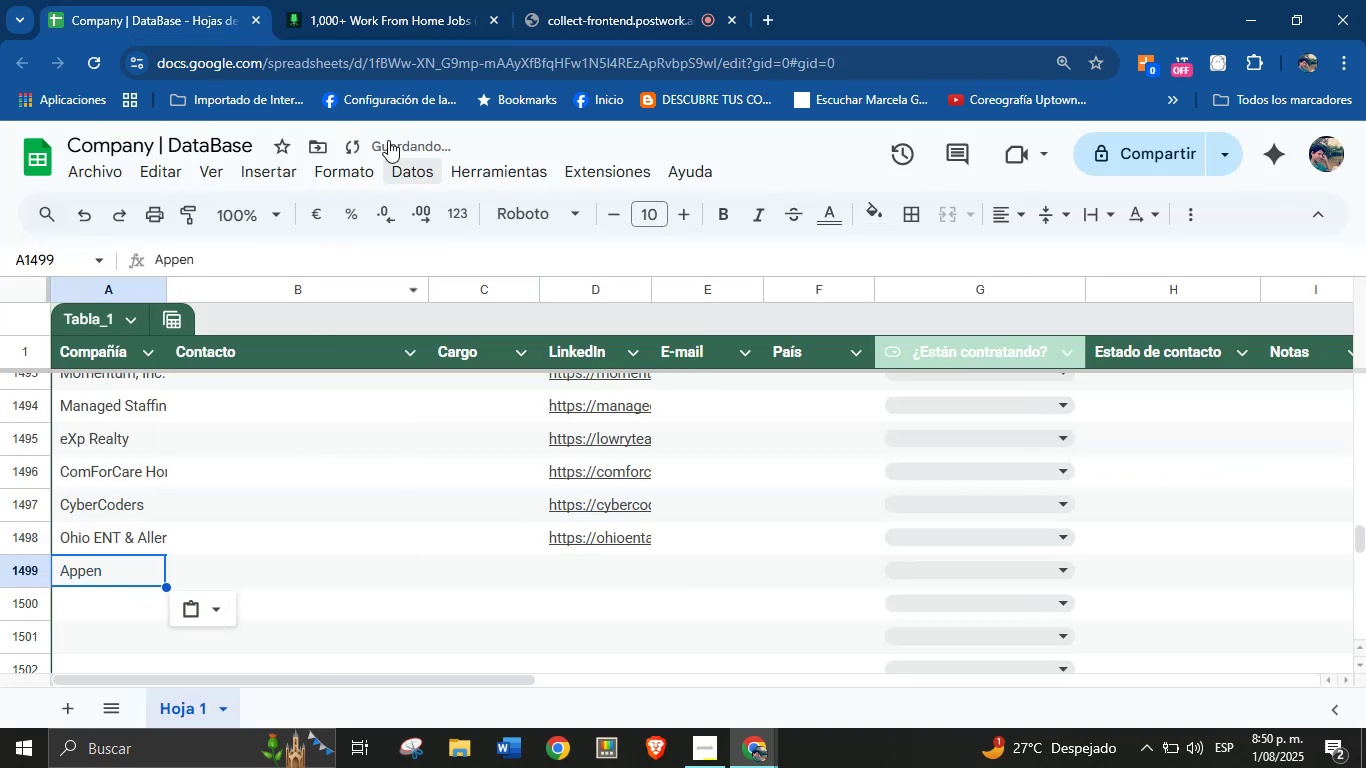 
left_click([394, 0])
 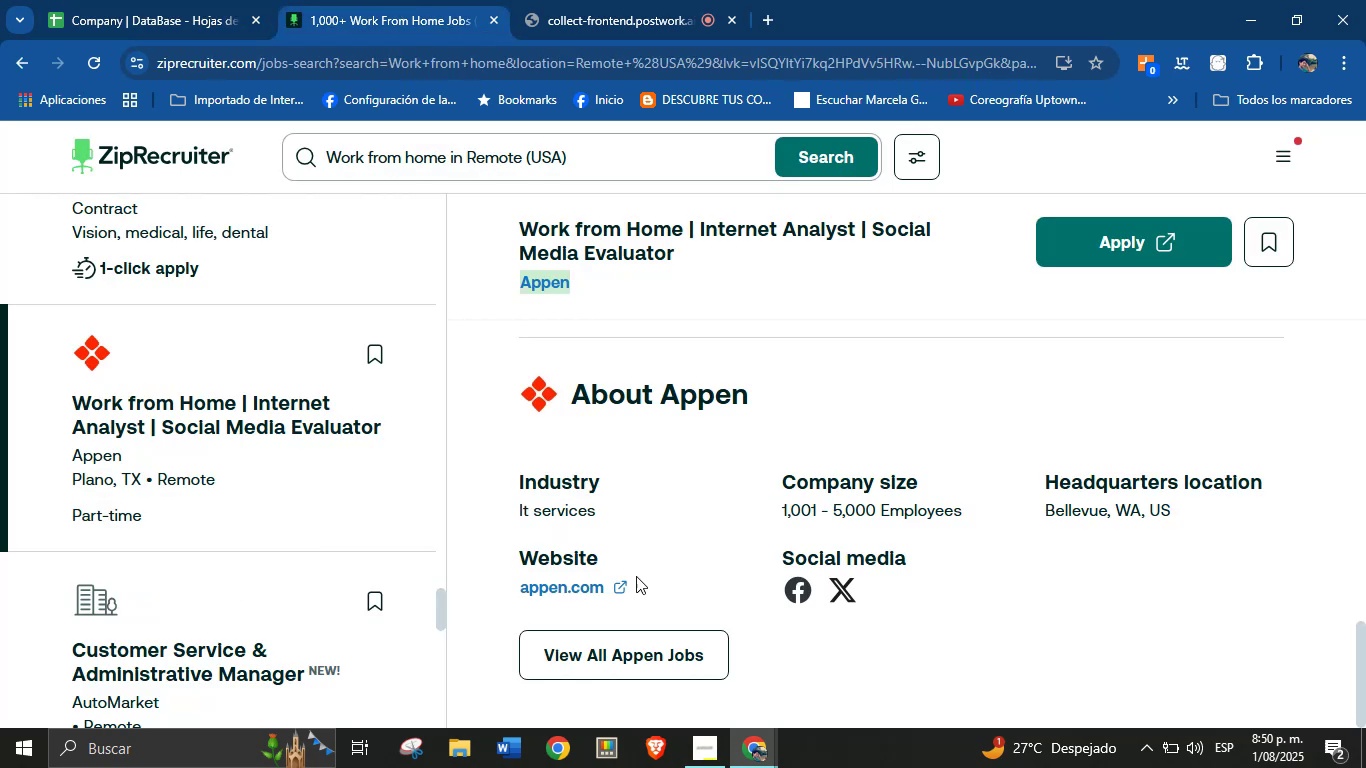 
right_click([584, 580])
 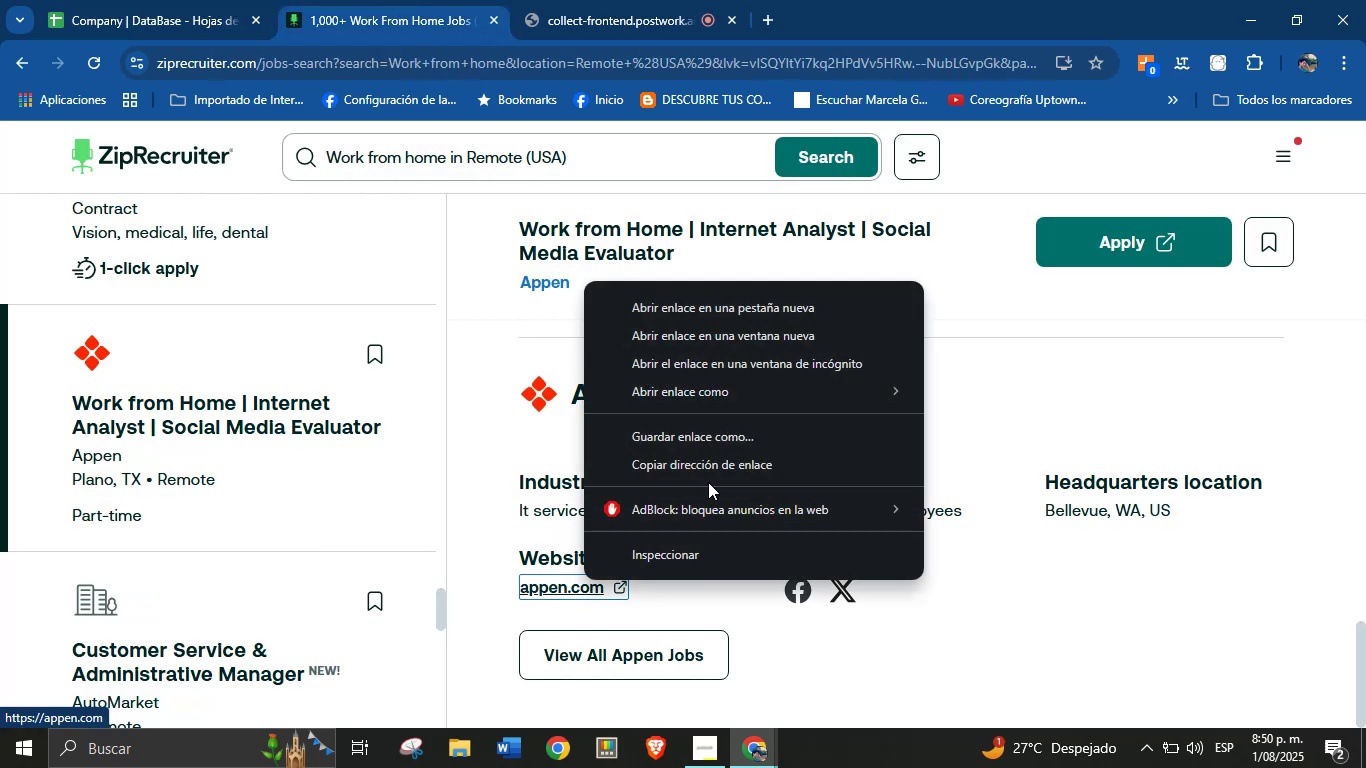 
left_click([709, 469])
 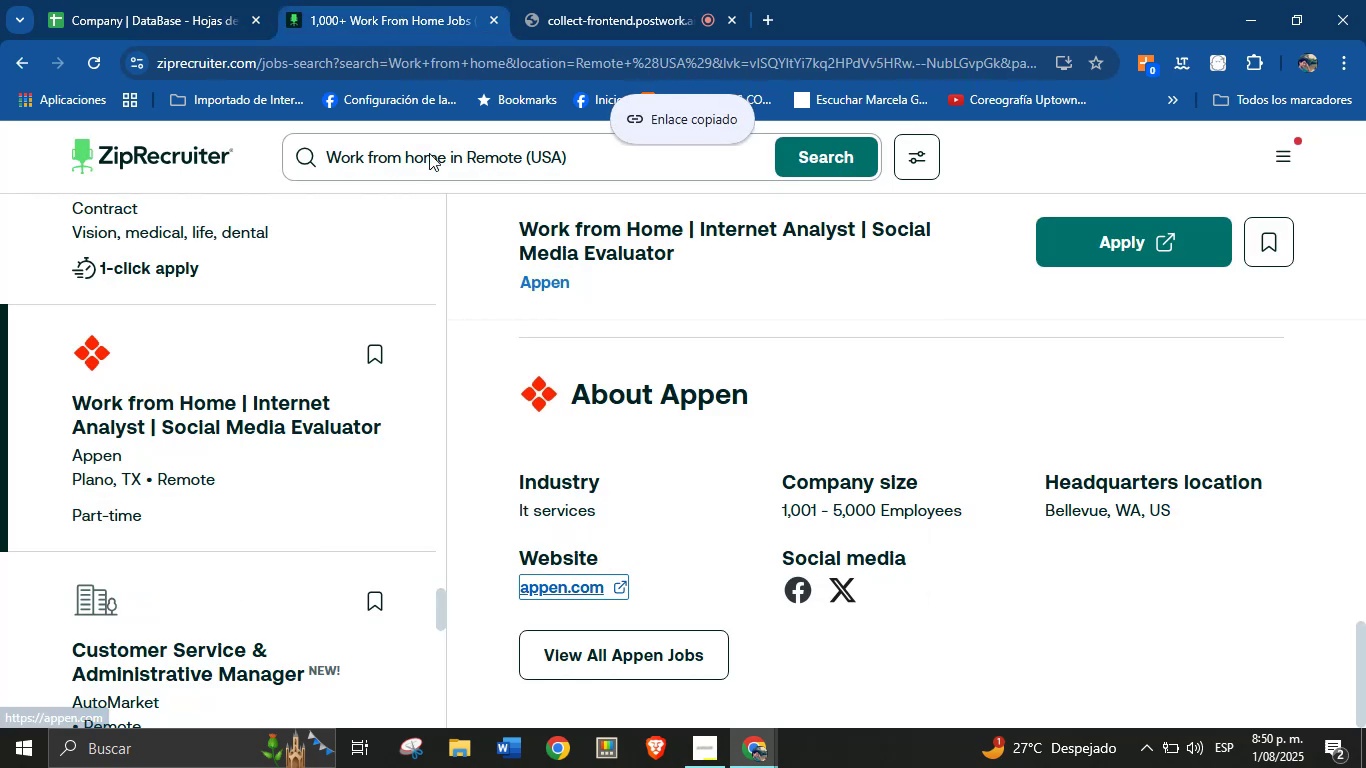 
left_click([225, 0])
 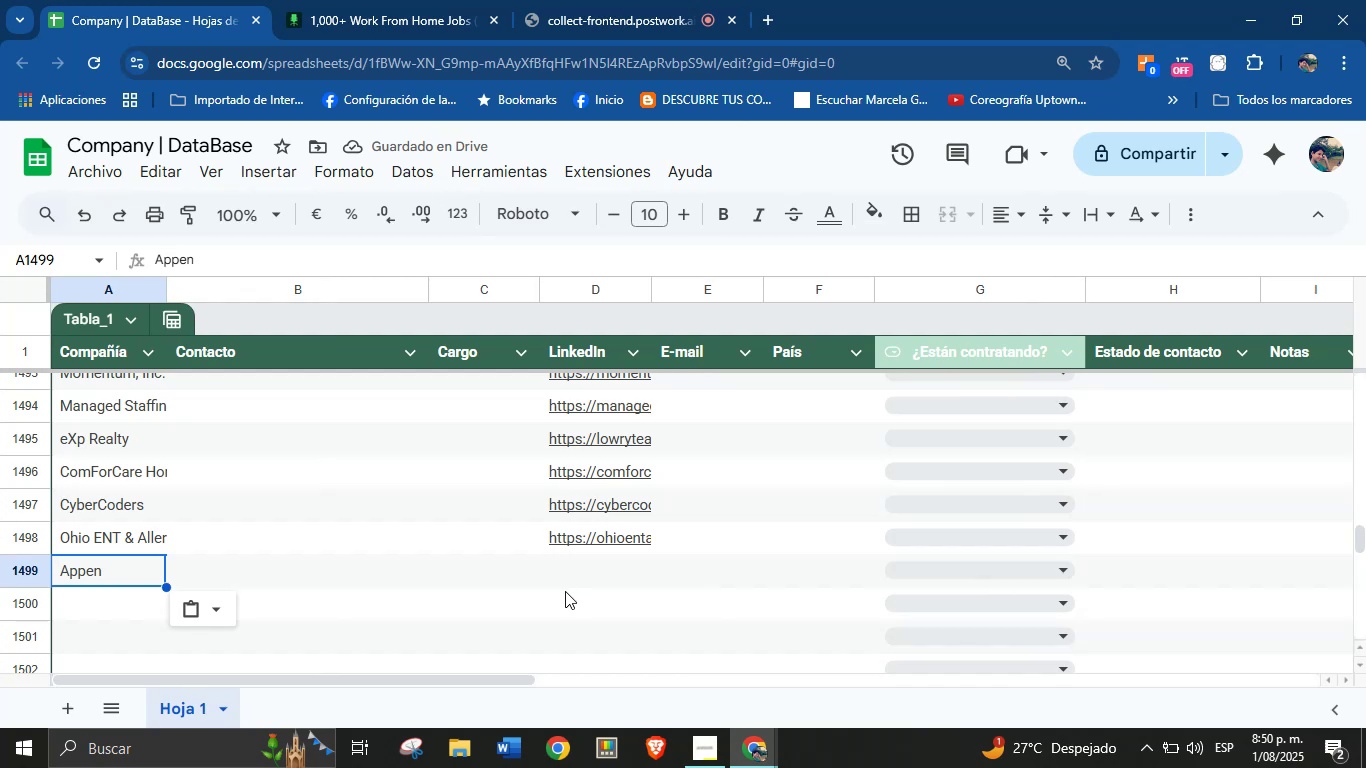 
key(Control+V)
 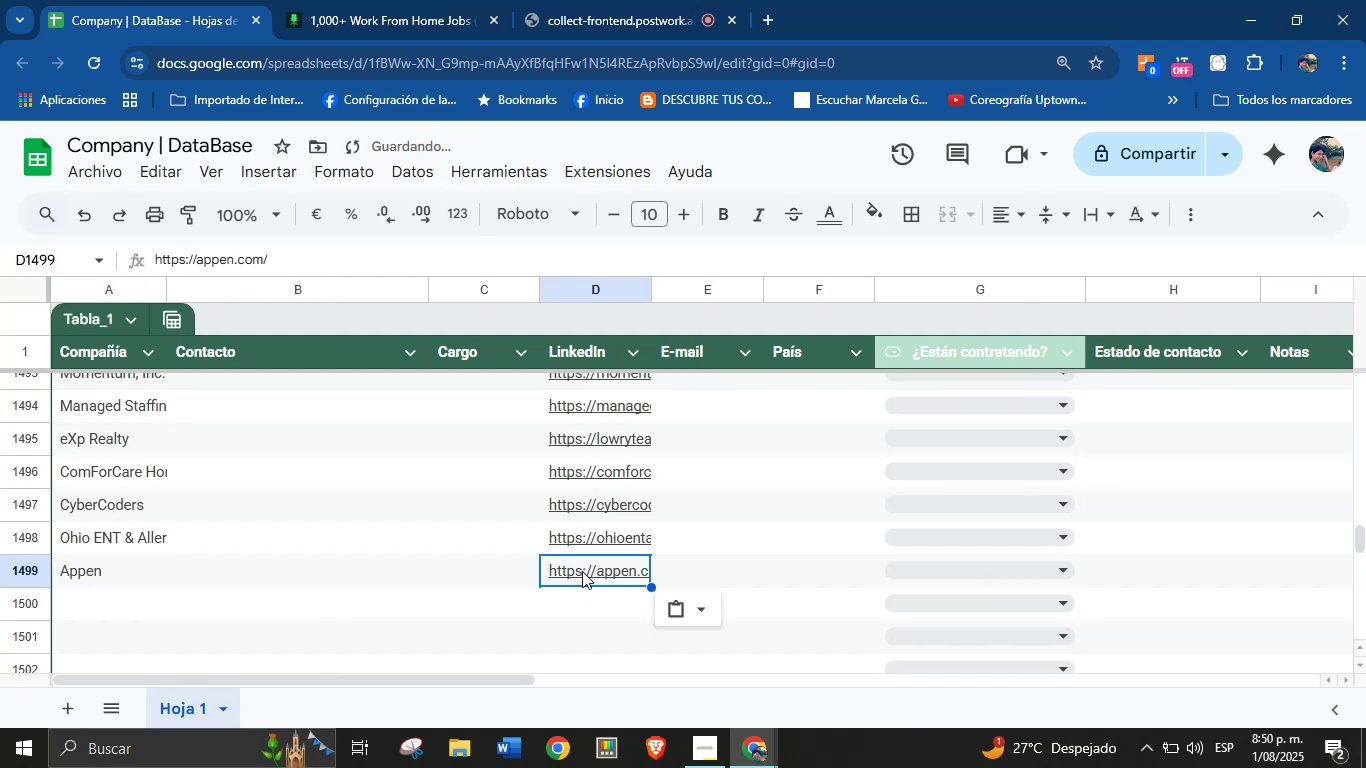 
scroll: coordinate [389, 474], scroll_direction: down, amount: 38.0
 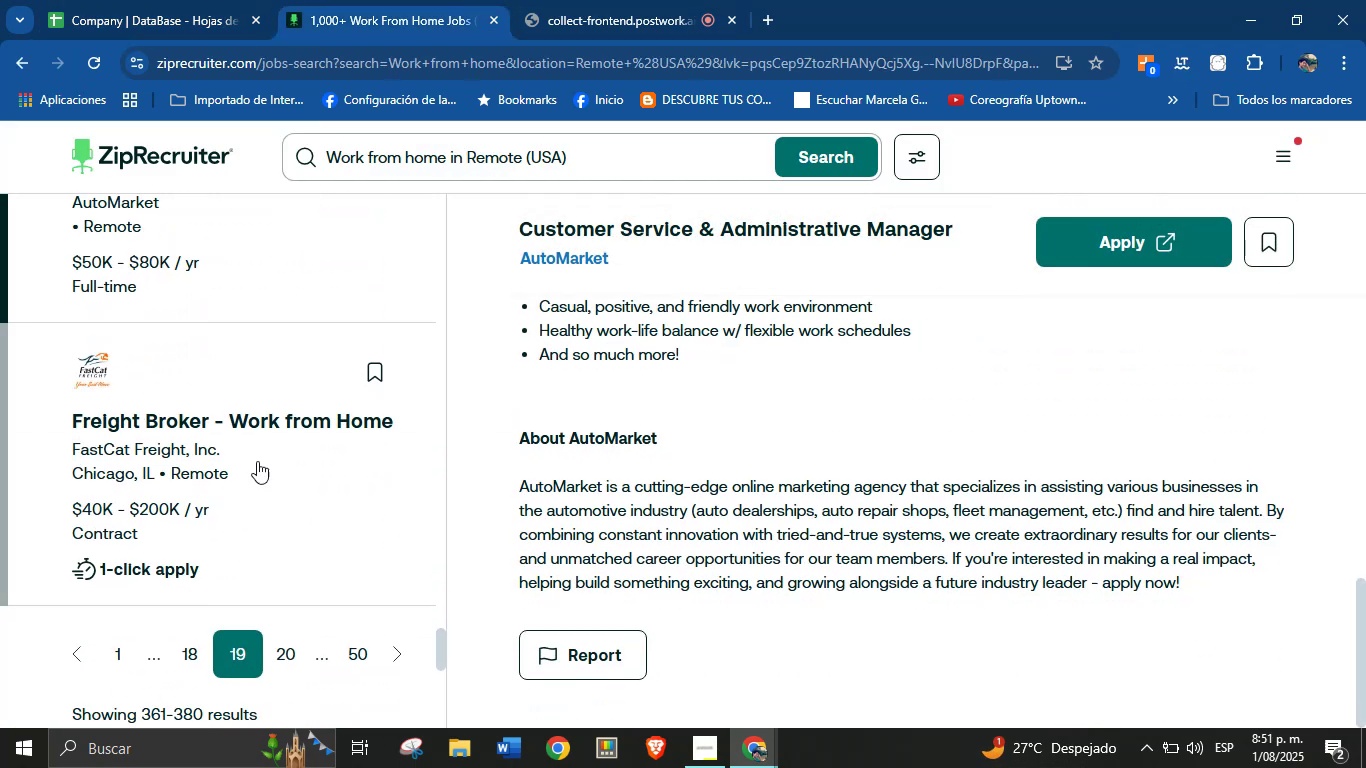 
left_click([117, 391])
 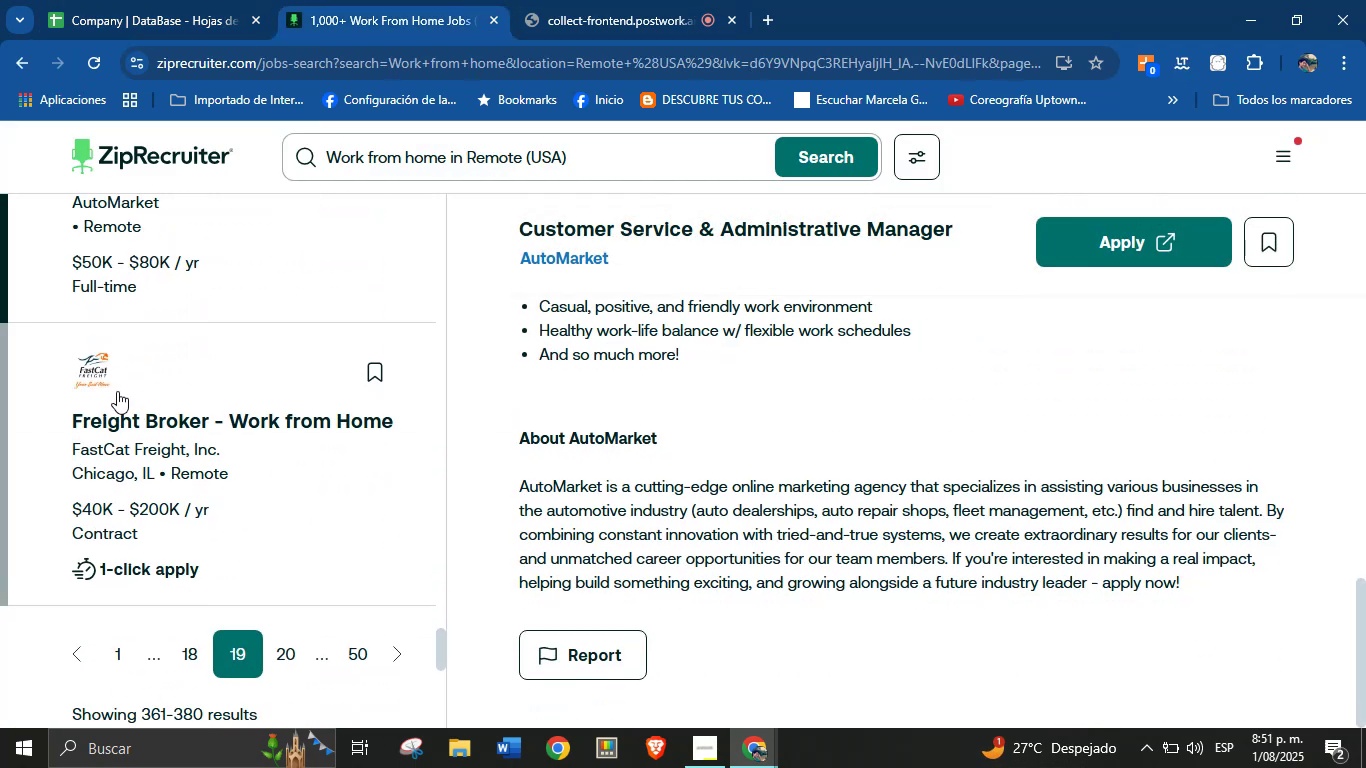 
scroll: coordinate [672, 474], scroll_direction: down, amount: 43.0
 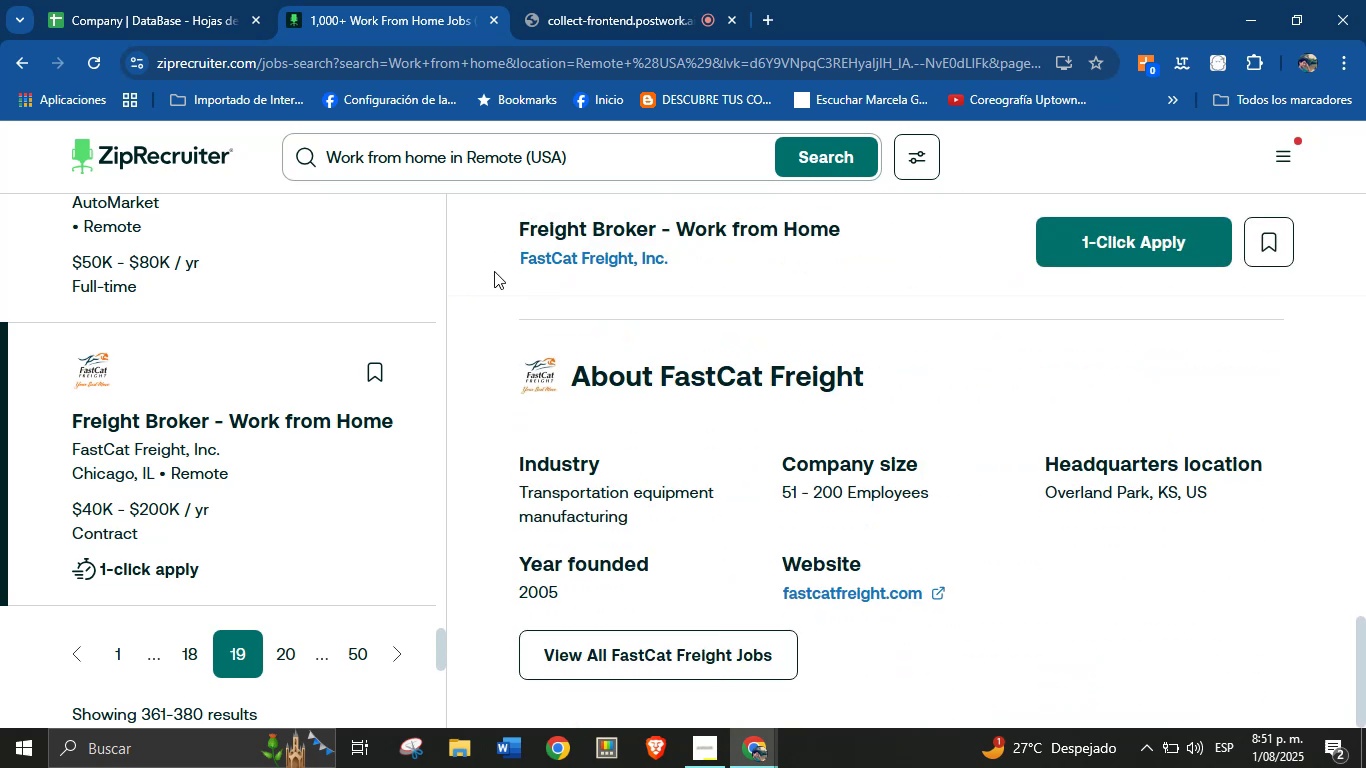 
left_click_drag(start_coordinate=[506, 258], to_coordinate=[669, 279])
 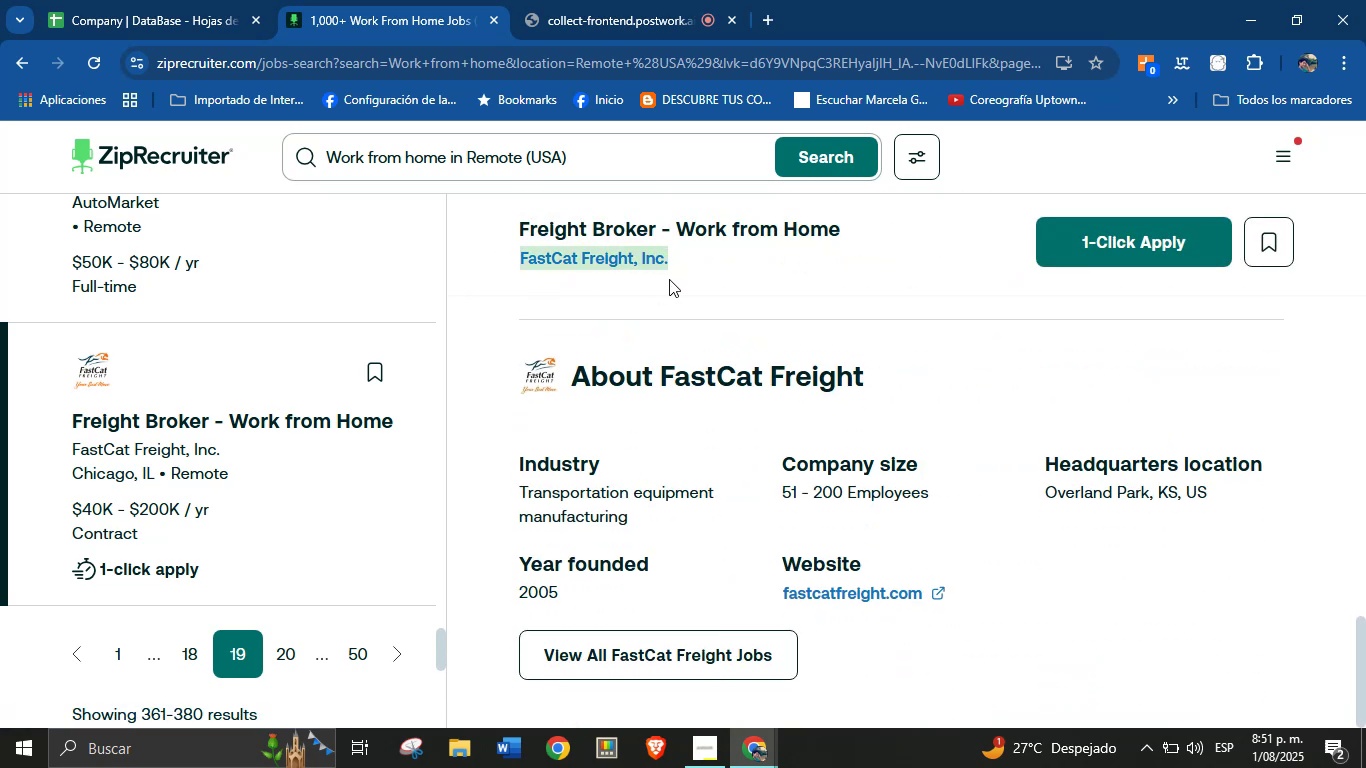 
key(Control+C)
 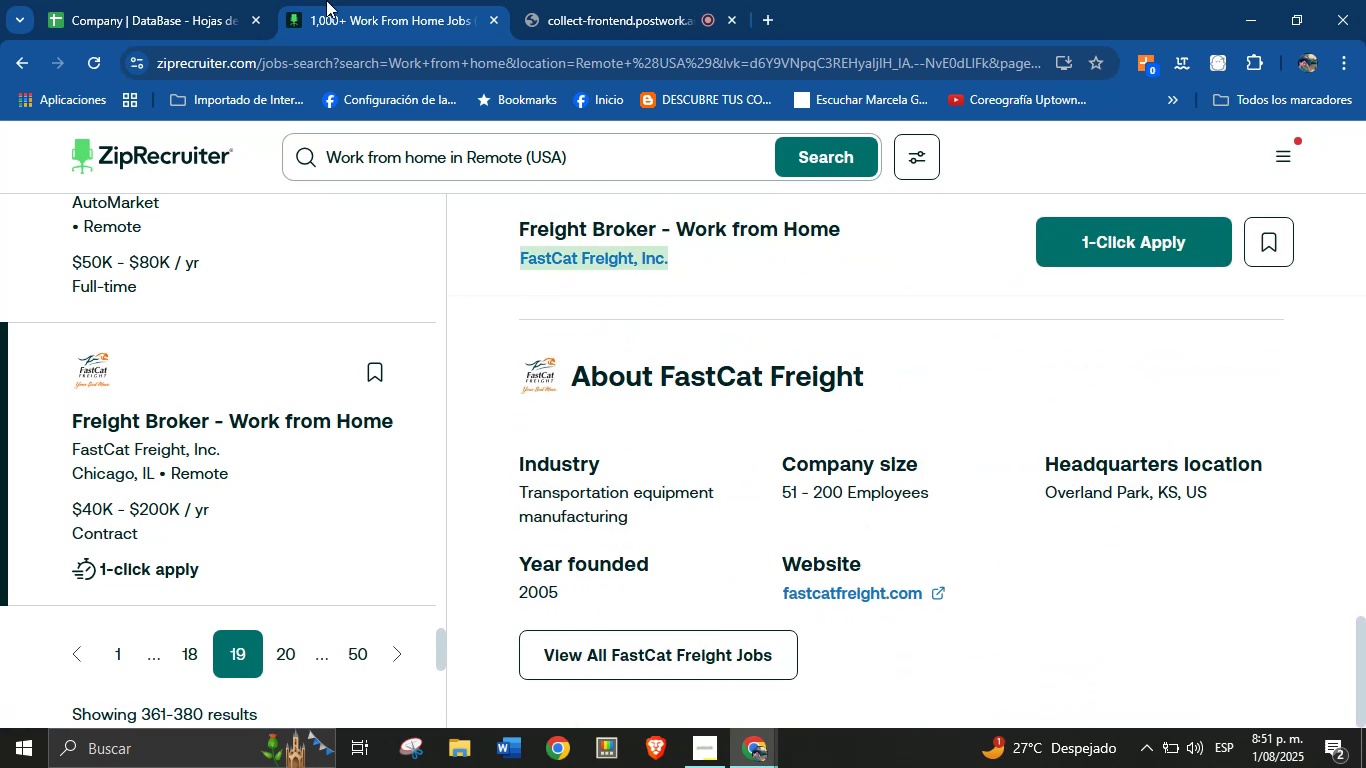 
left_click([220, 0])
 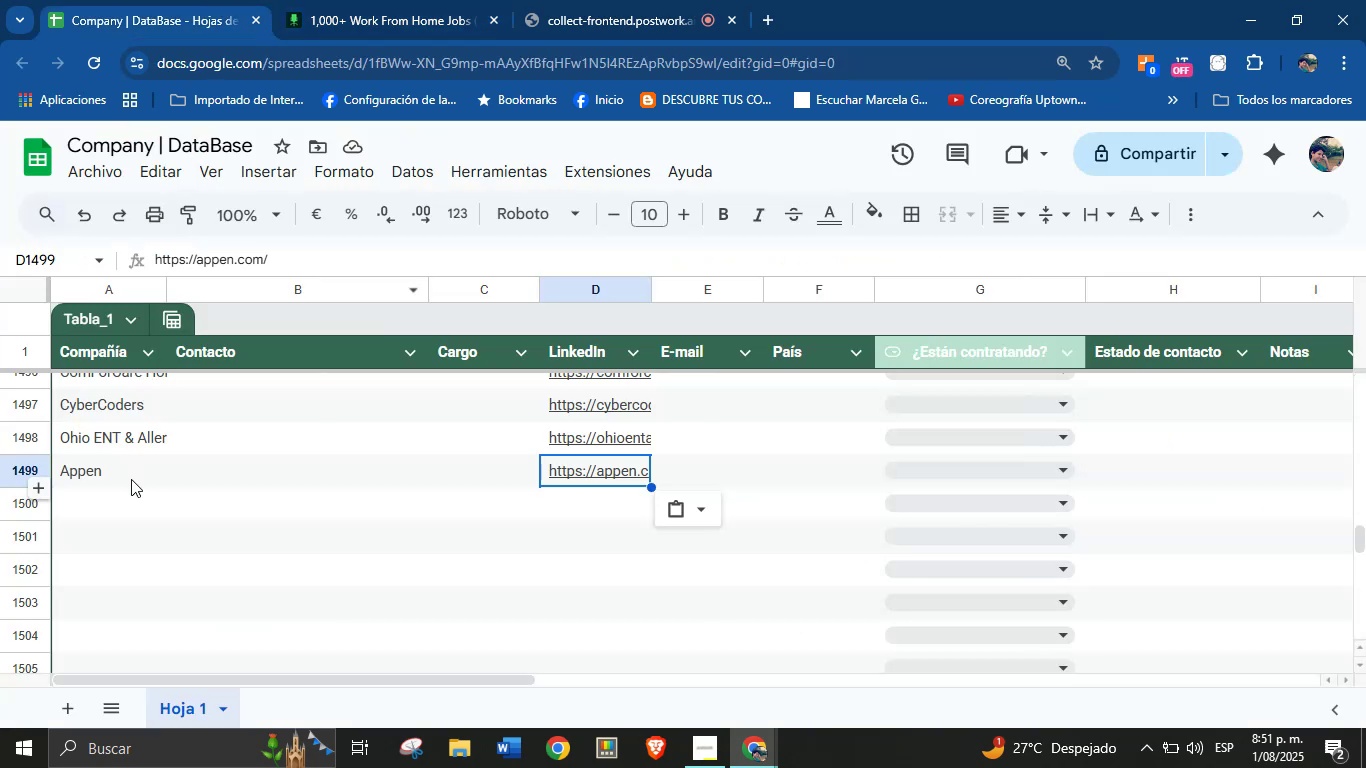 
left_click([120, 500])
 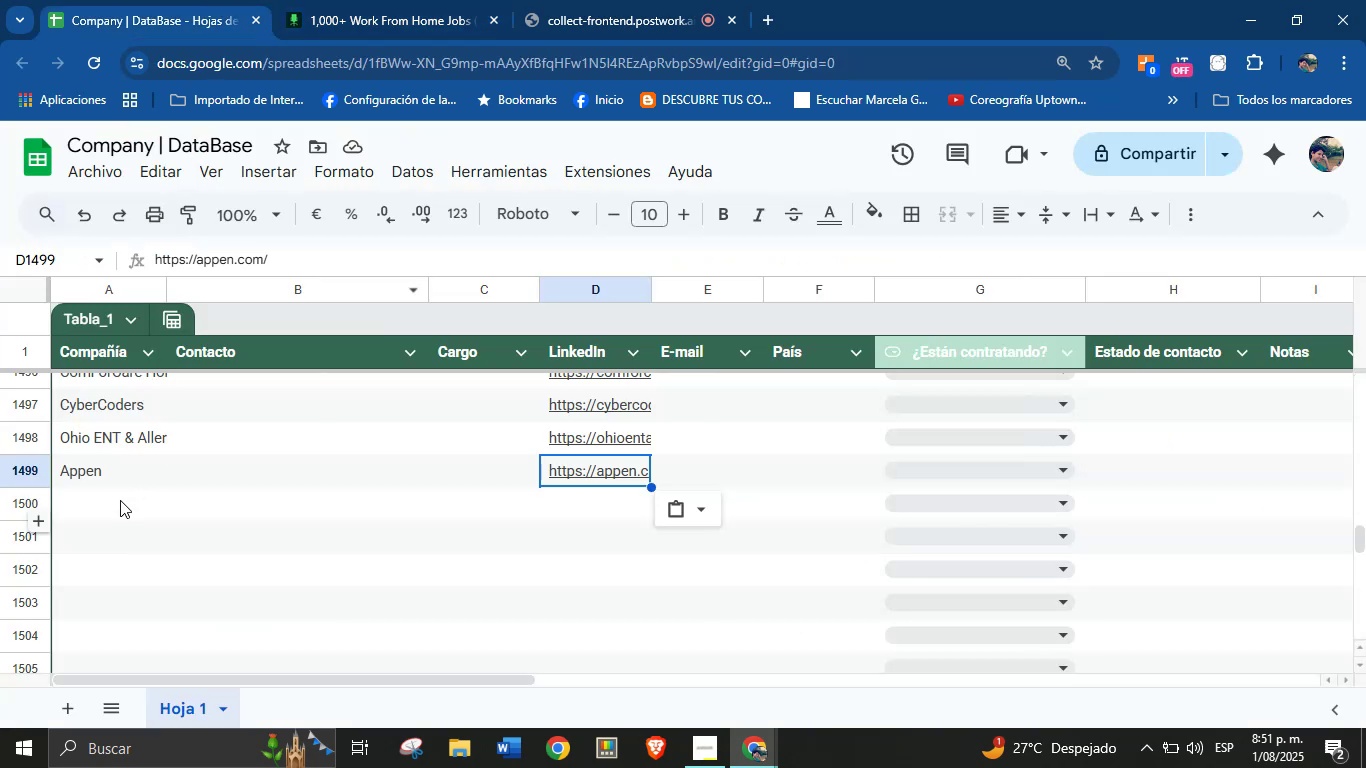 
key(Control+V)
 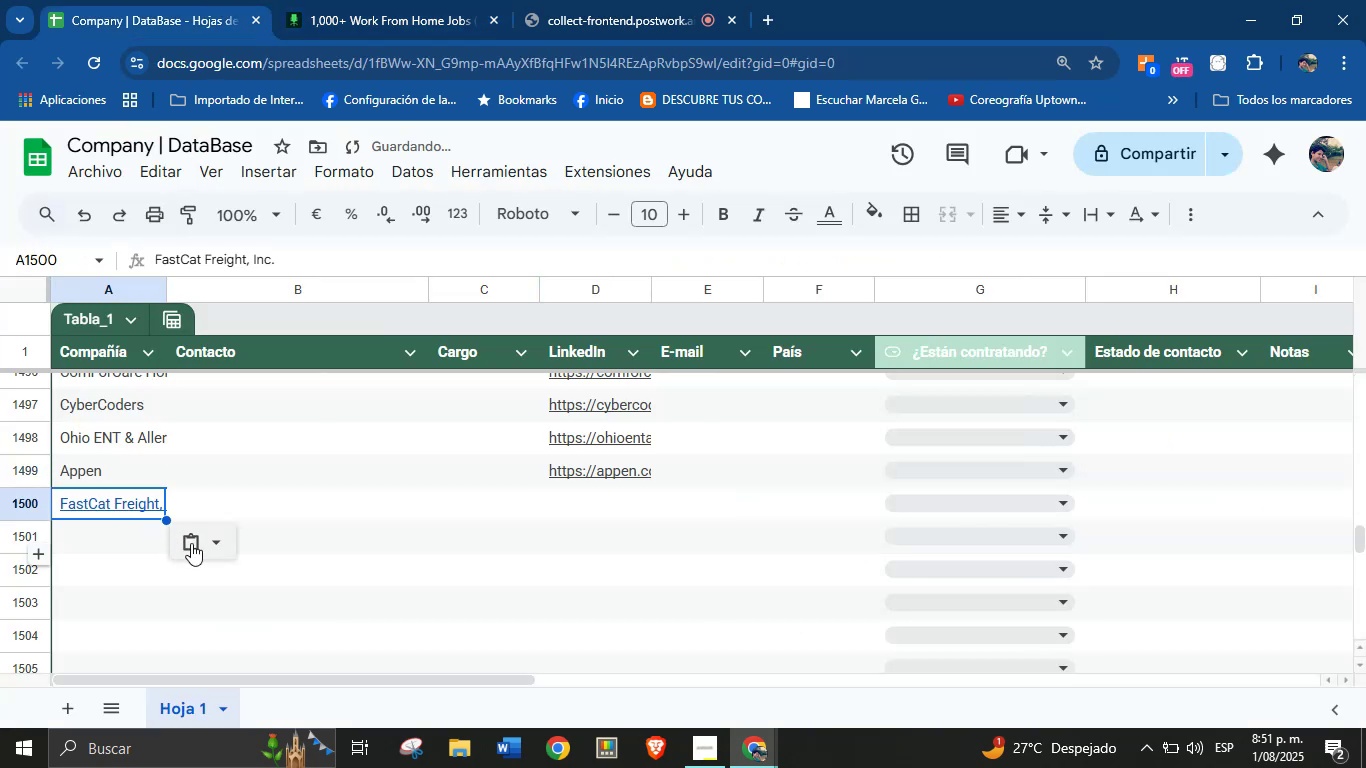 
left_click([213, 543])
 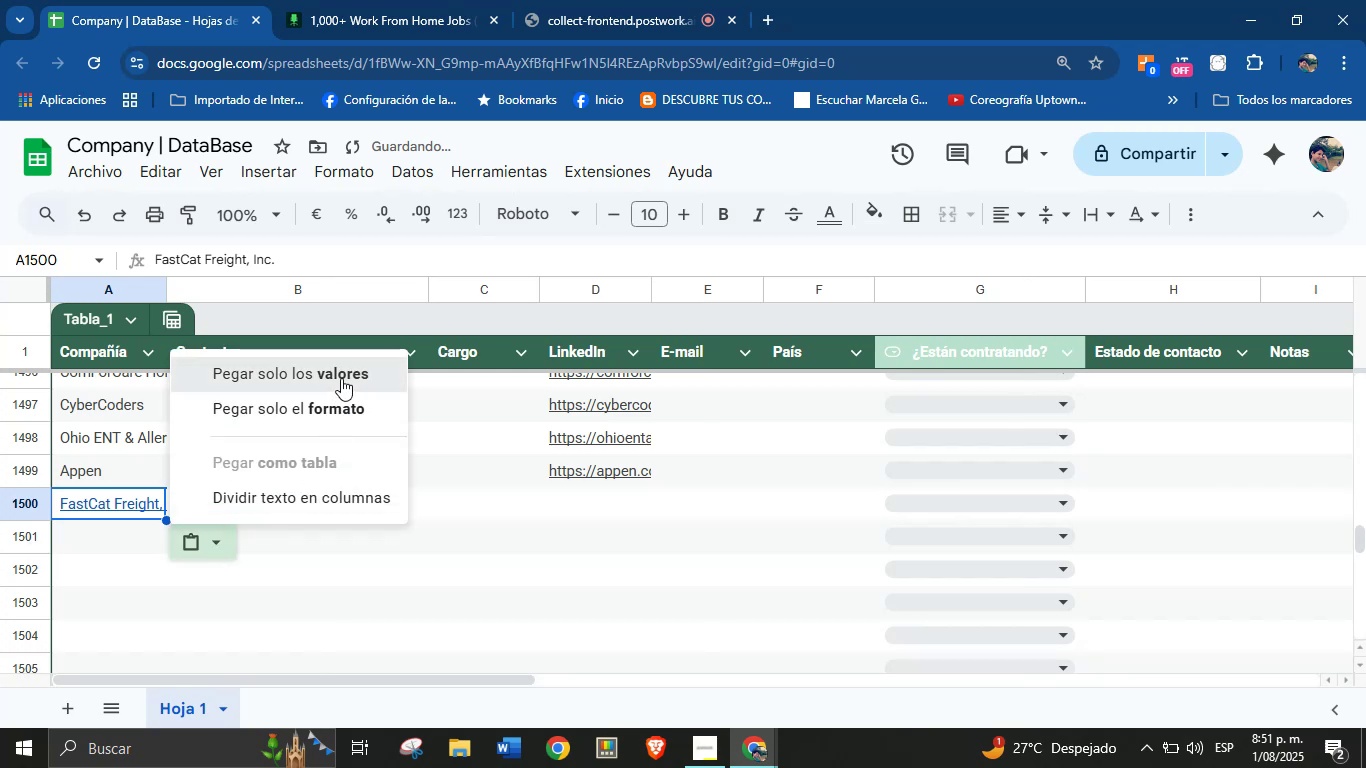 
left_click([342, 0])
 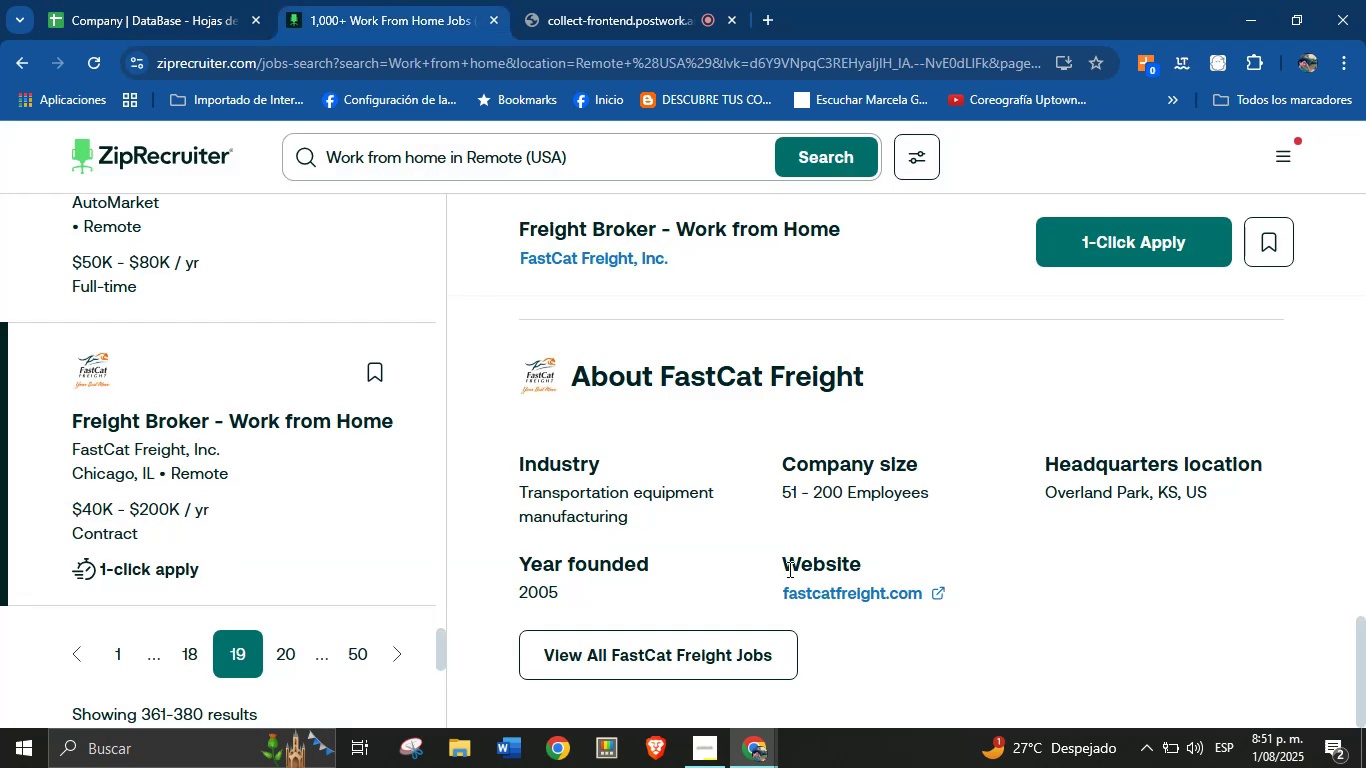 
right_click([811, 594])
 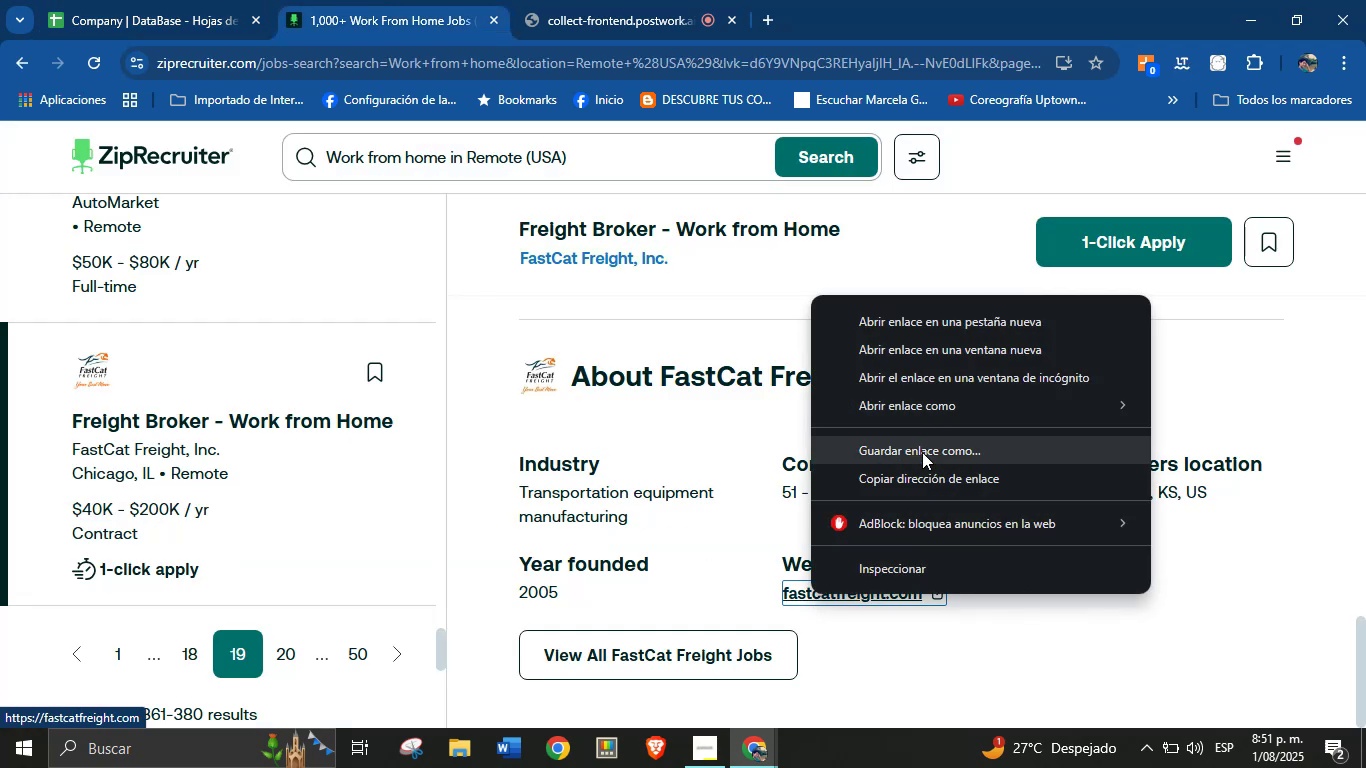 
left_click([922, 471])
 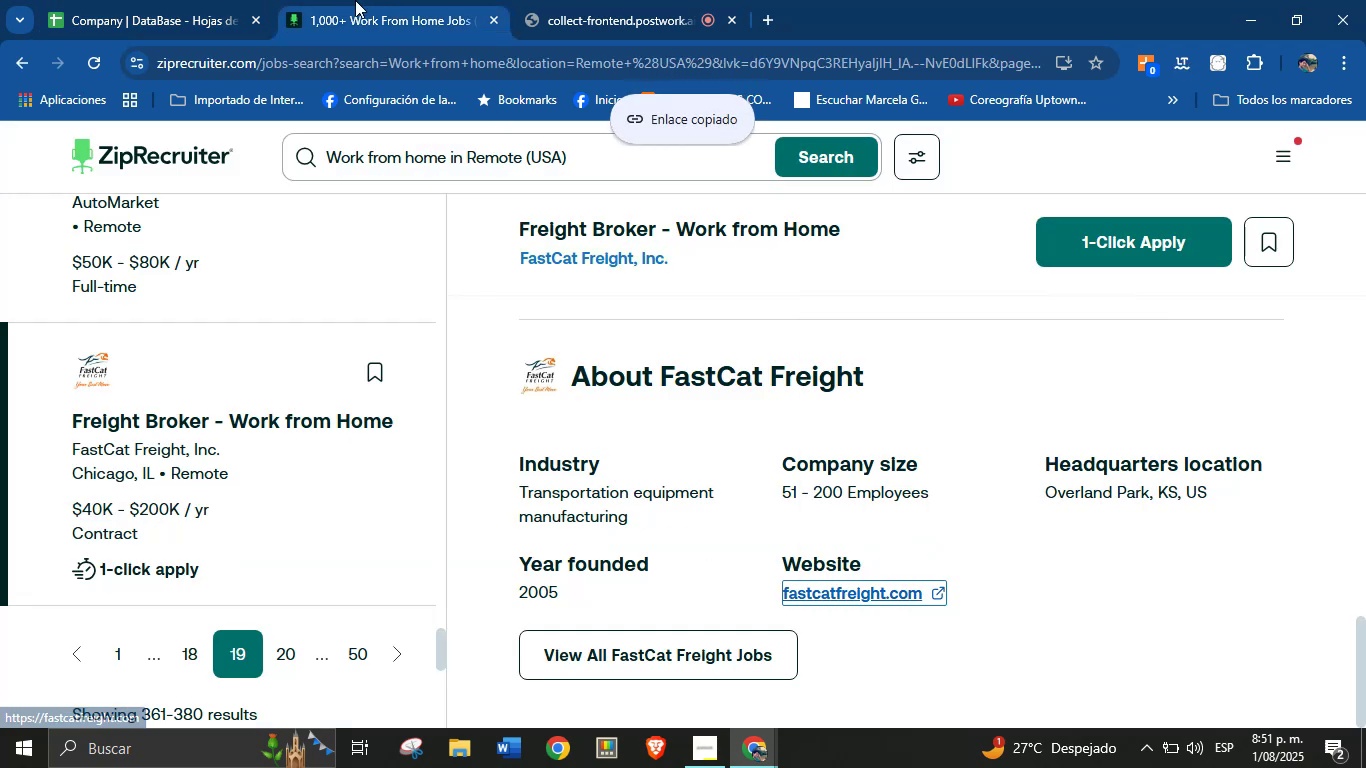 
left_click([223, 0])
 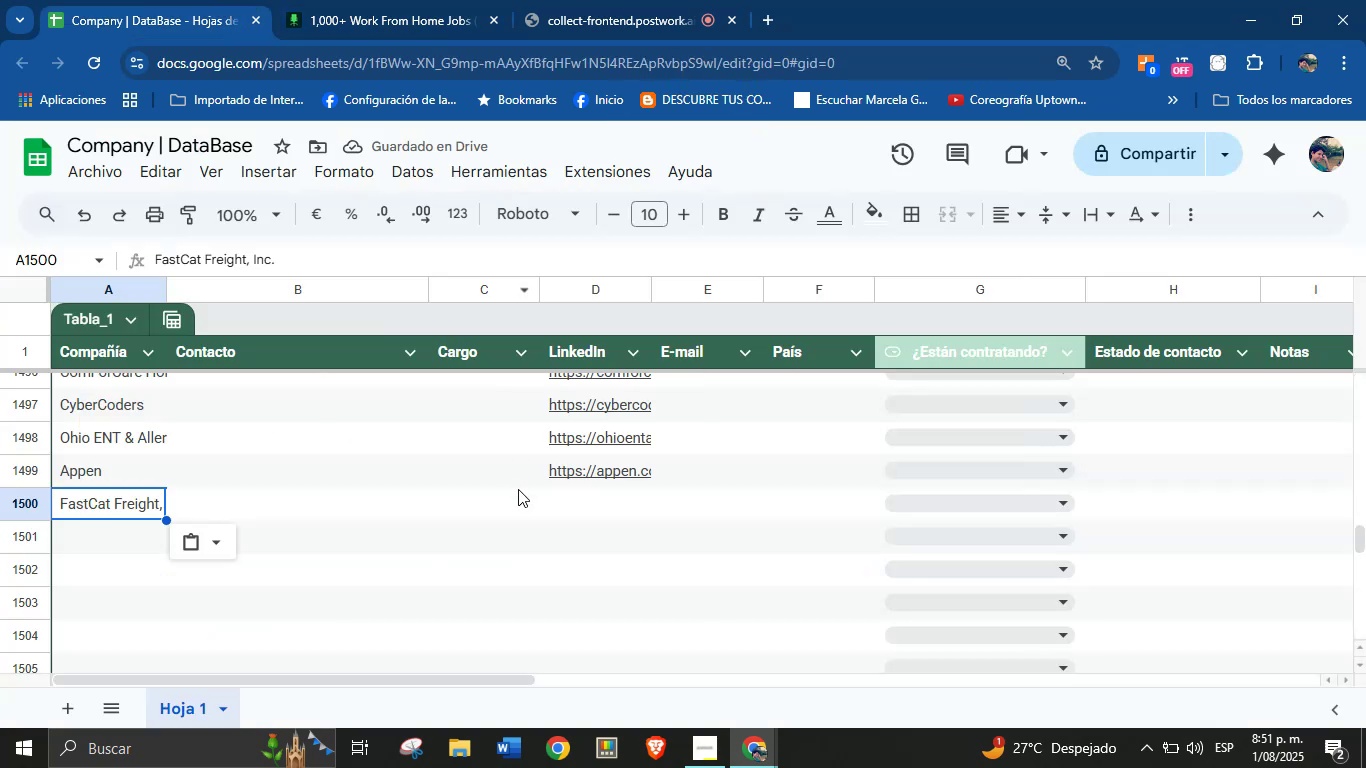 
left_click([561, 509])
 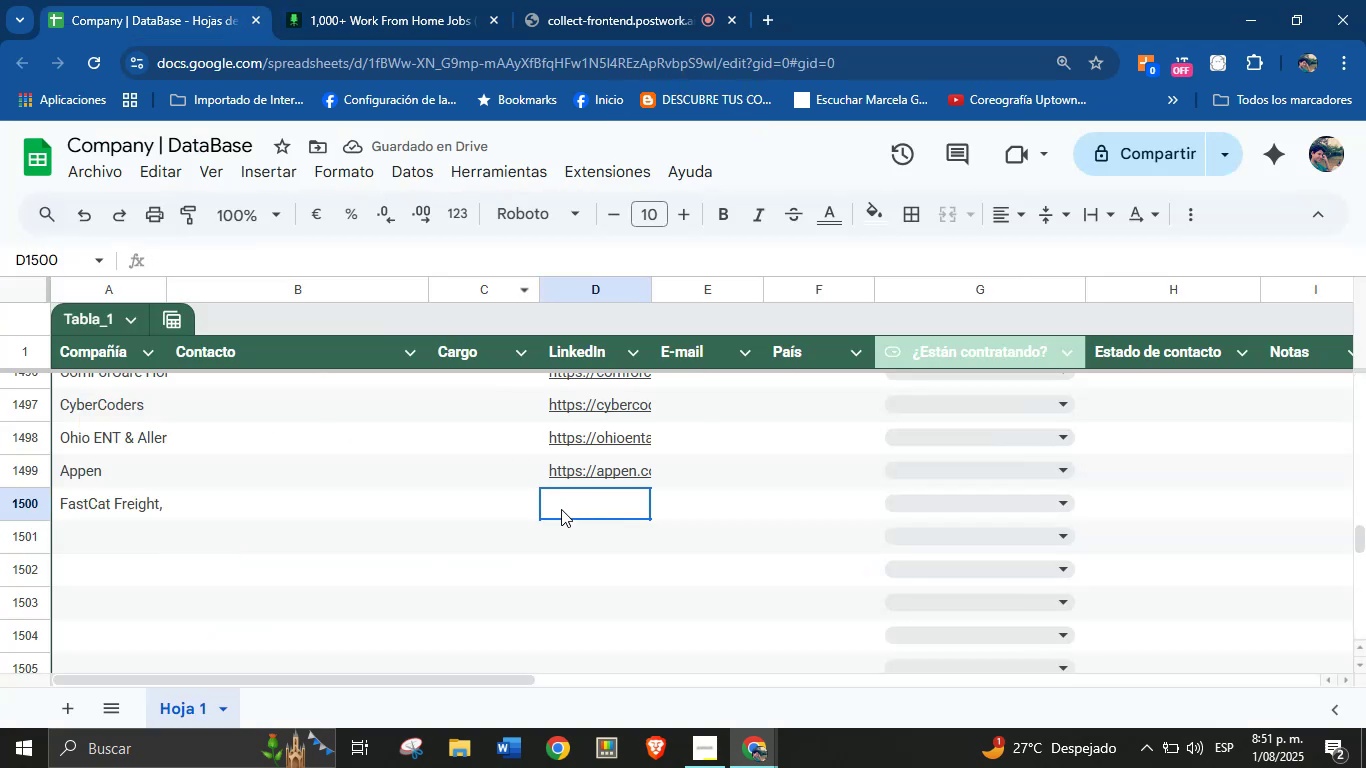 
key(Control+V)
 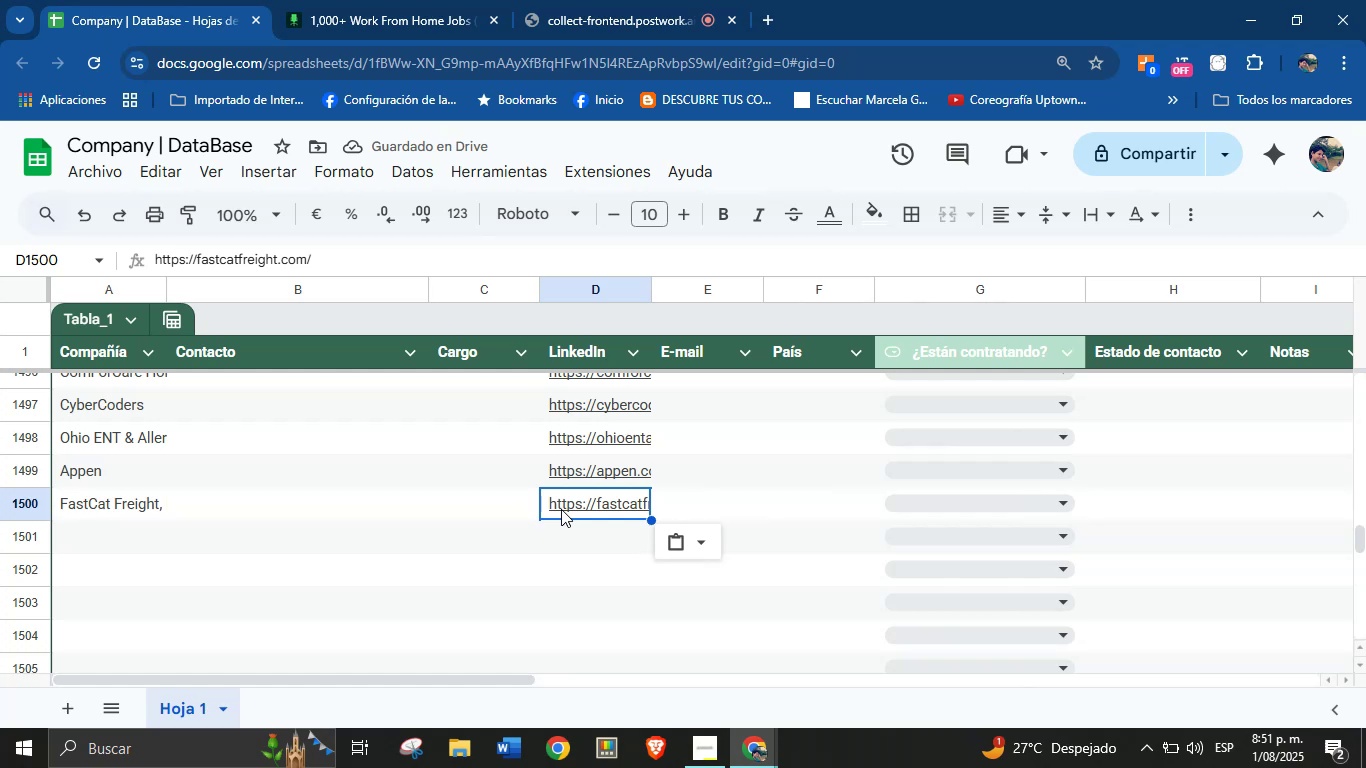 
wait(6.22)
 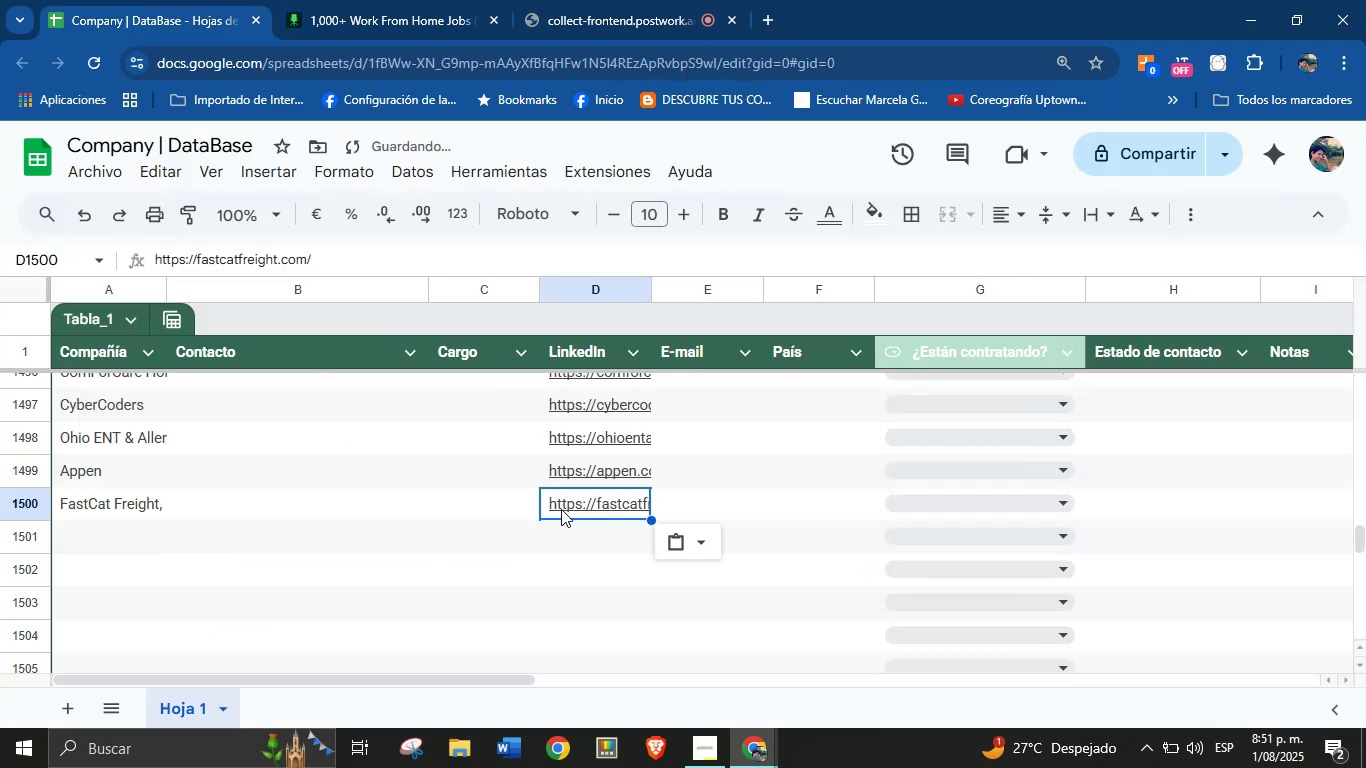 
left_click([97, 539])
 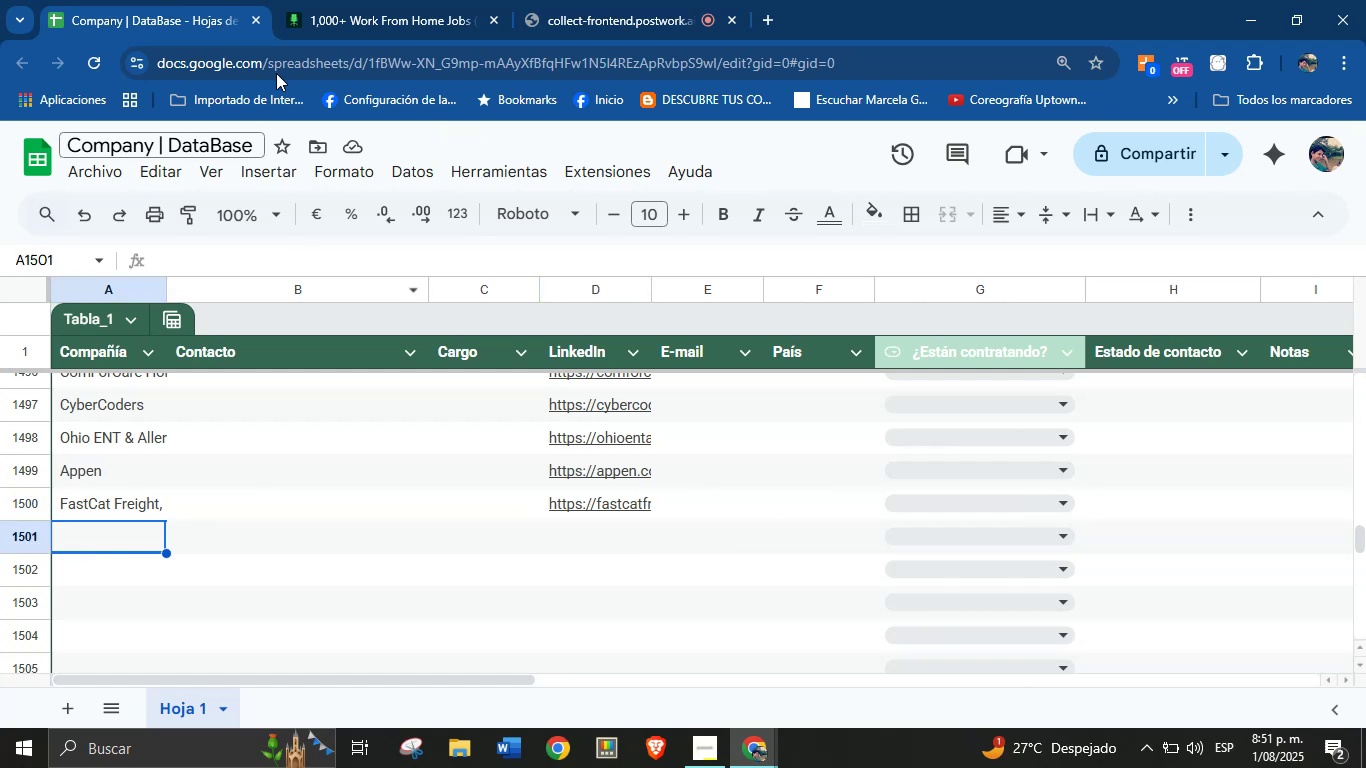 
left_click([344, 0])
 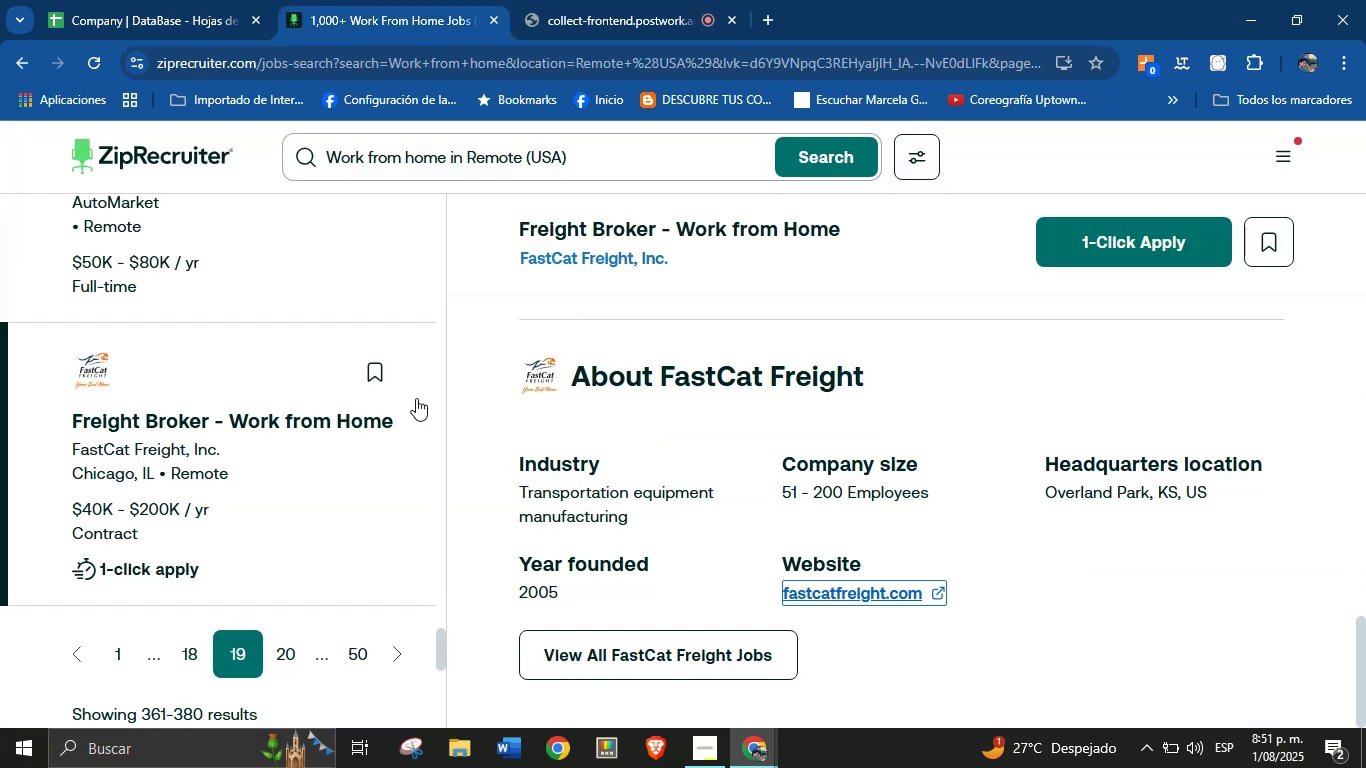 
scroll: coordinate [348, 507], scroll_direction: down, amount: 2.0
 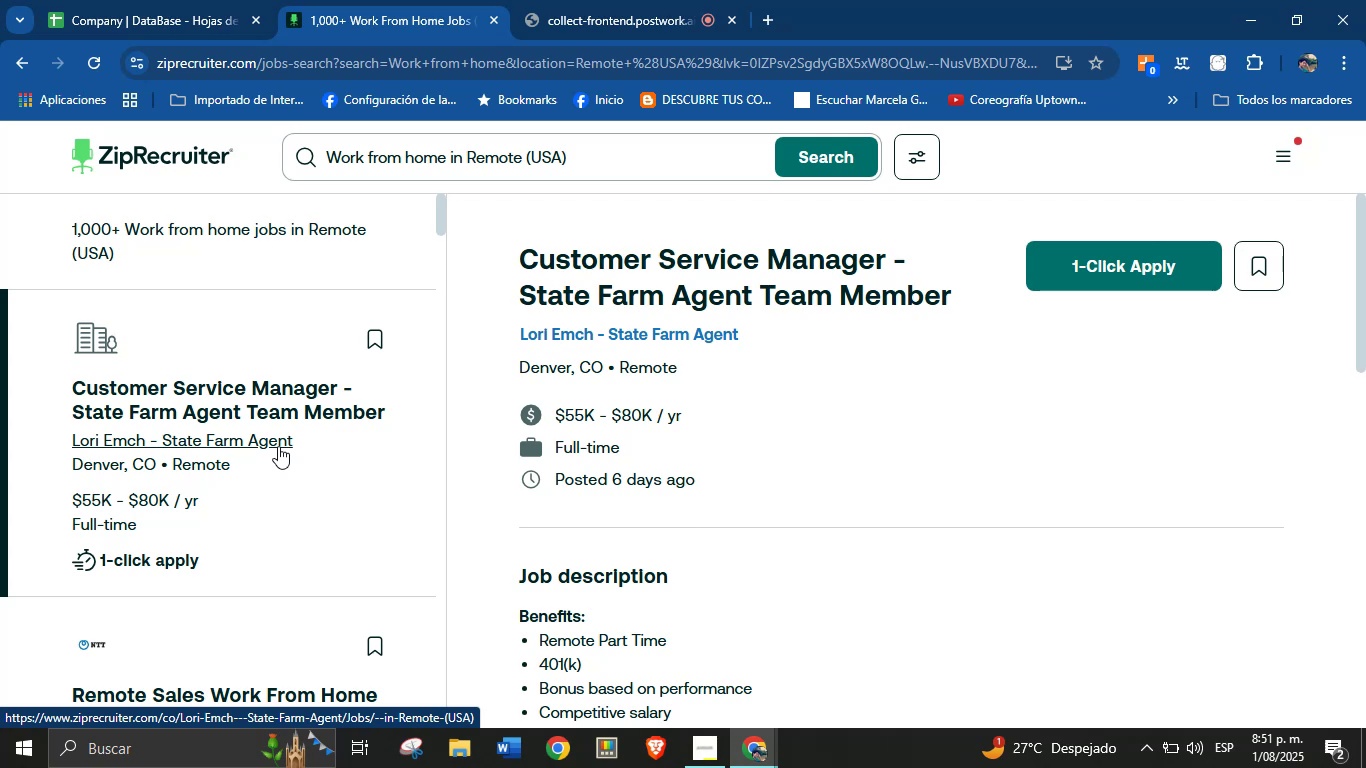 
wait(22.61)
 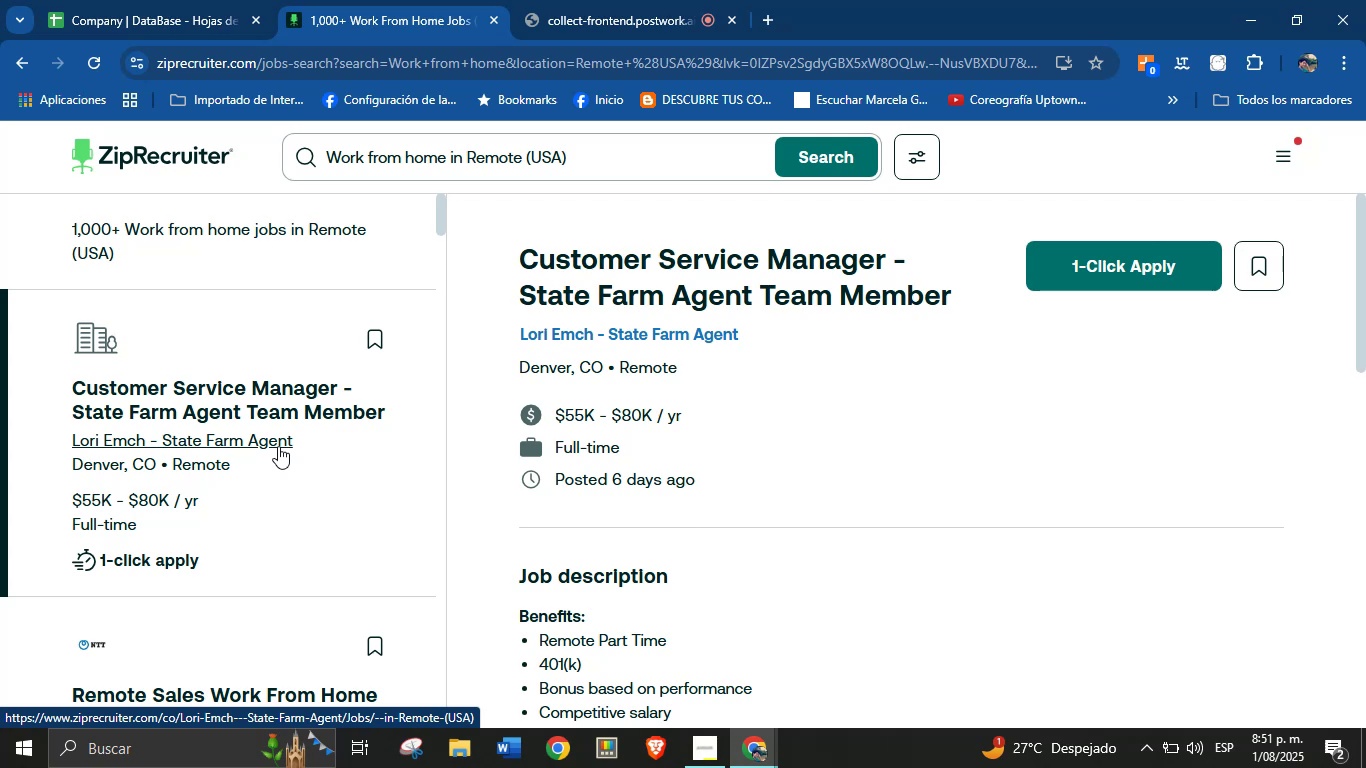 
scroll: coordinate [0, 315], scroll_direction: down, amount: 37.0
 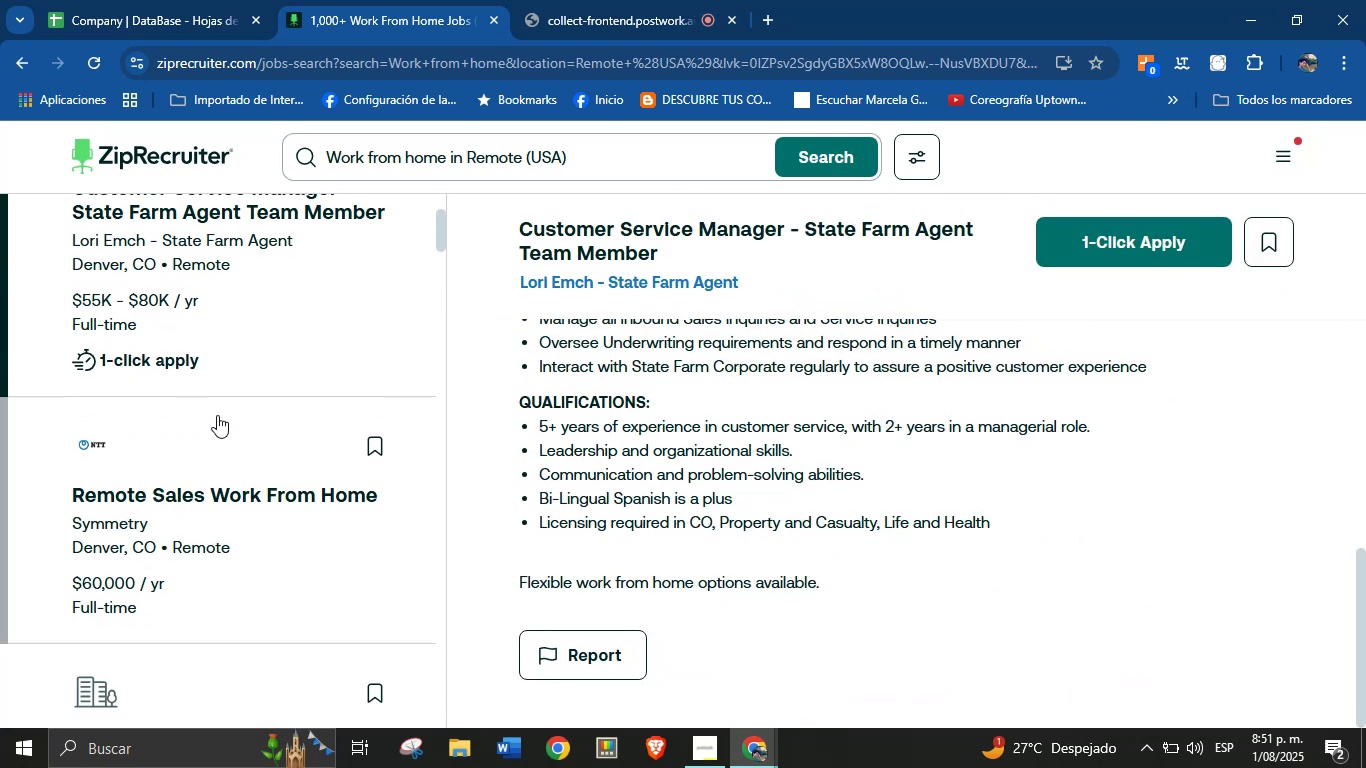 
left_click([206, 439])
 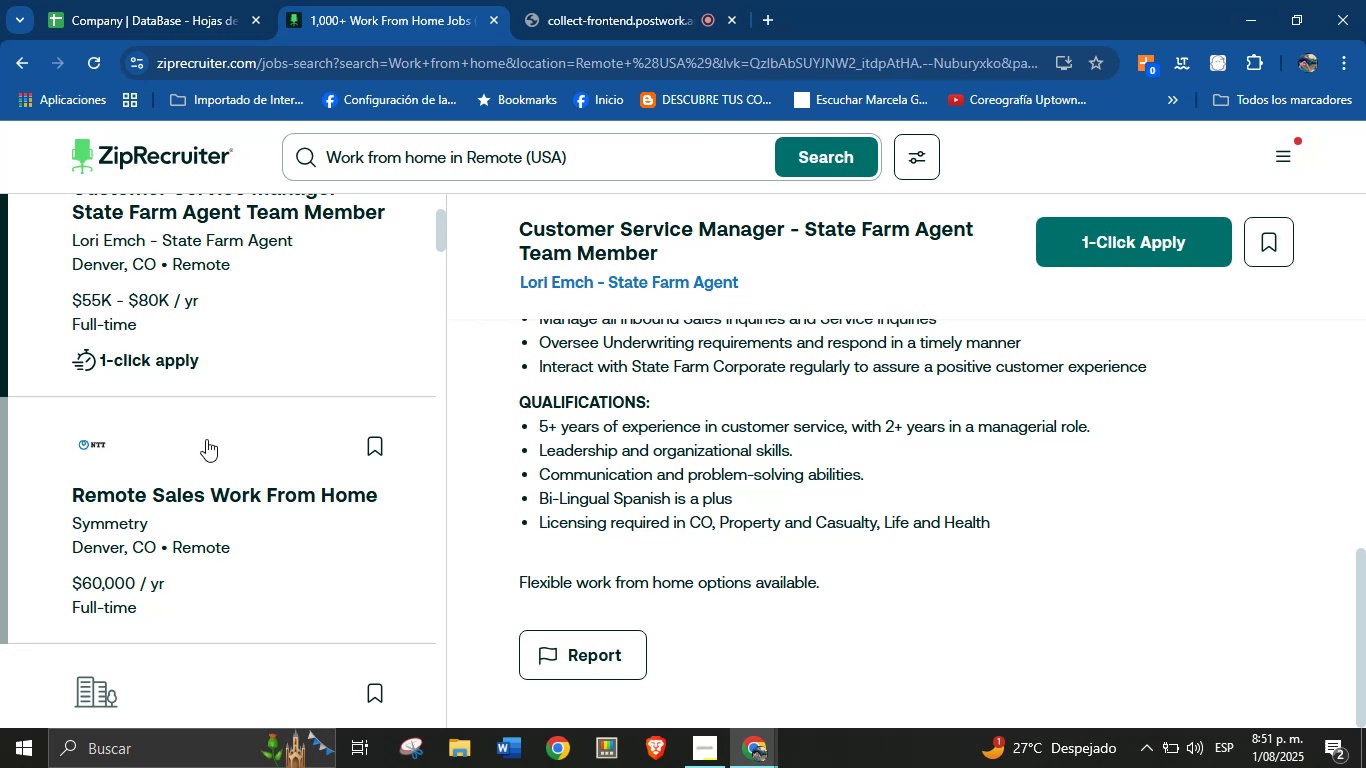 
scroll: coordinate [436, 405], scroll_direction: down, amount: 45.0
 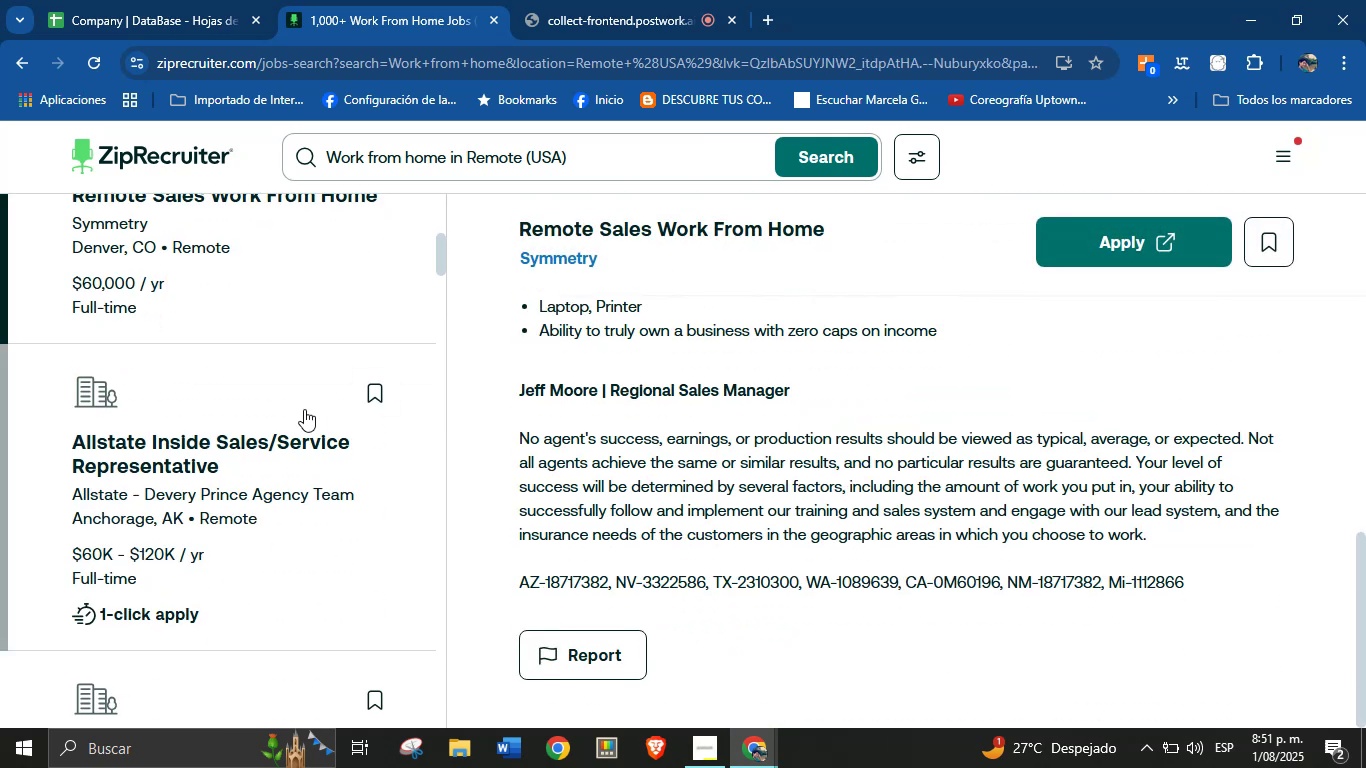 
left_click([191, 398])
 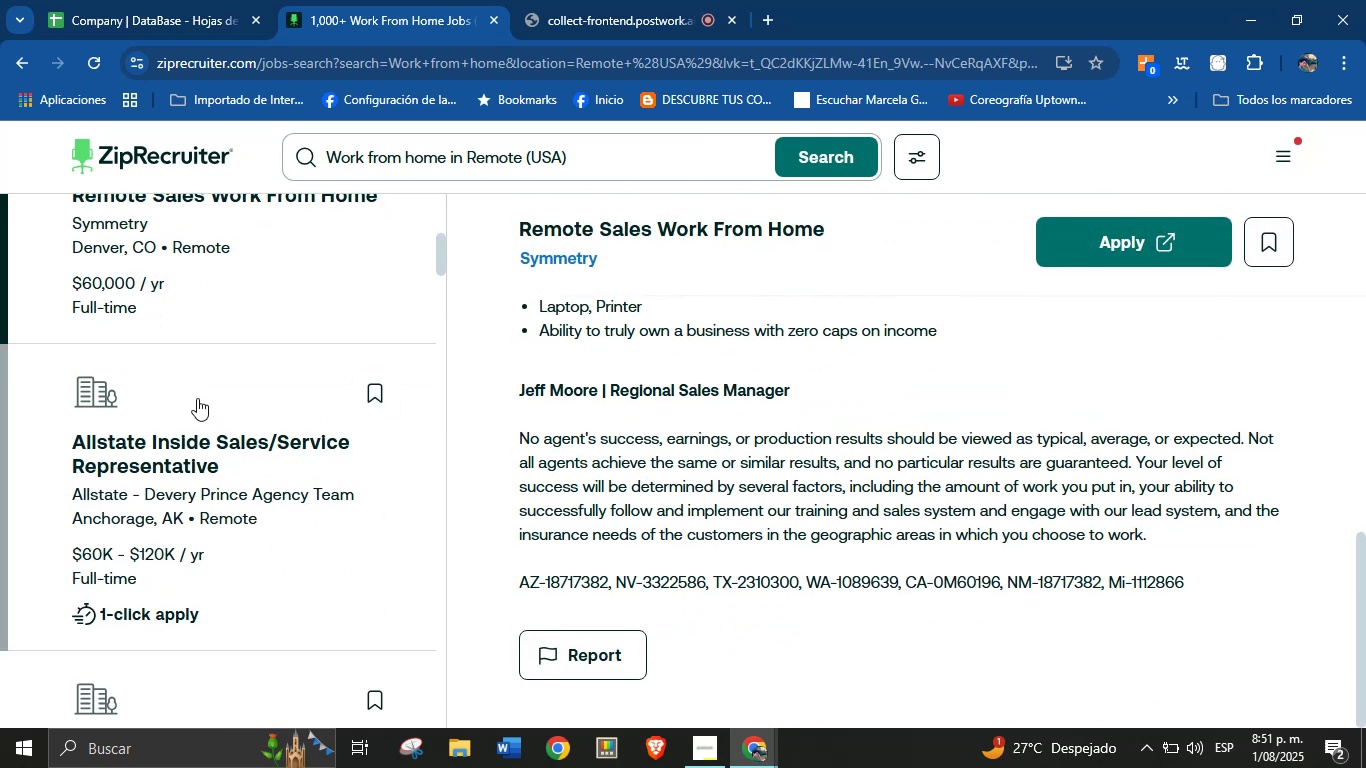 
scroll: coordinate [264, 365], scroll_direction: down, amount: 28.0
 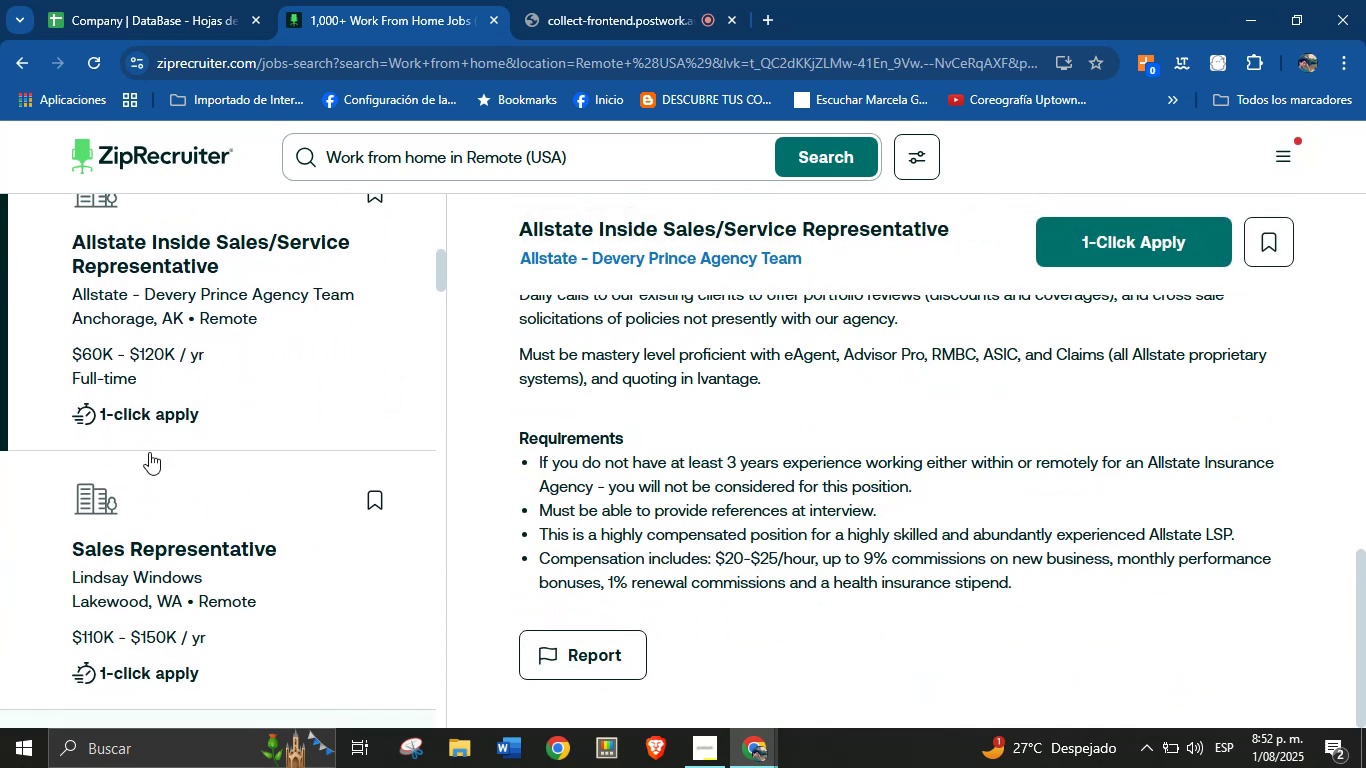 
left_click([144, 487])
 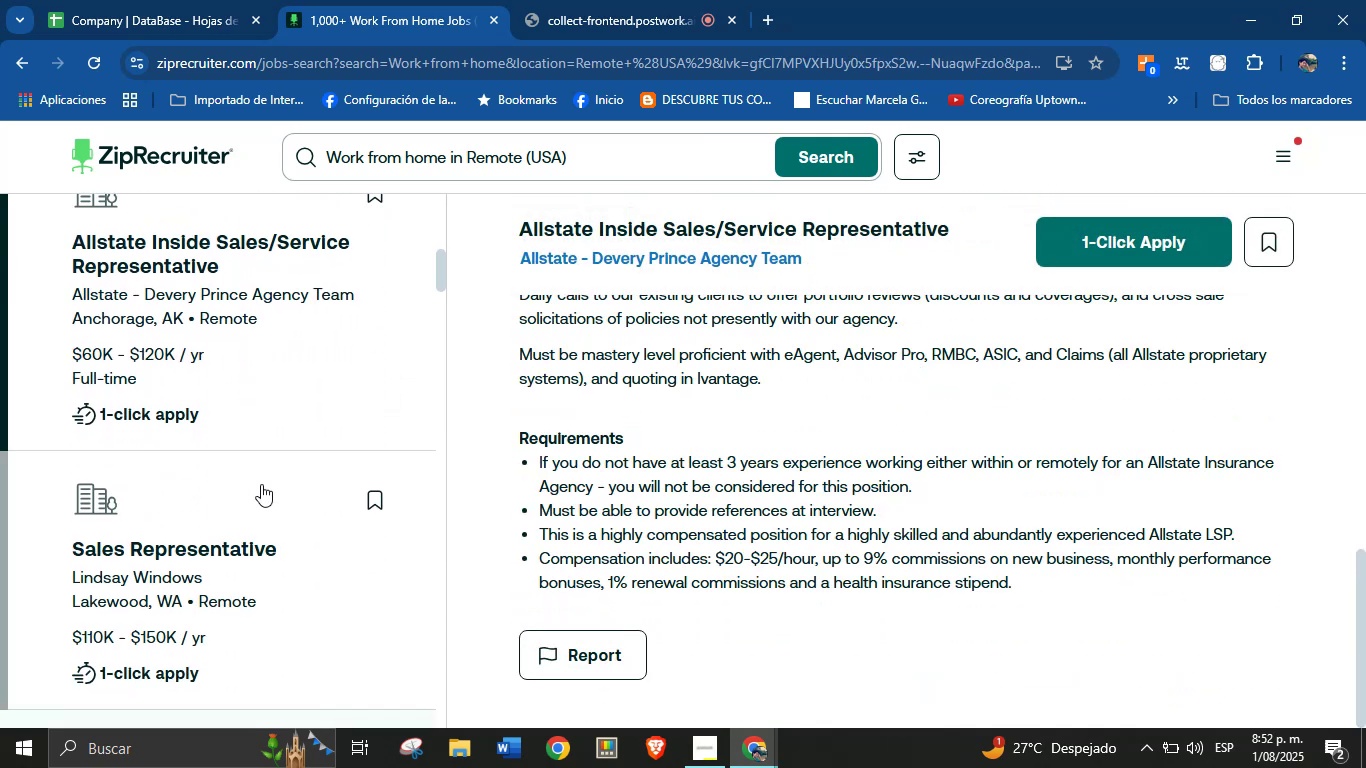 
scroll: coordinate [208, 437], scroll_direction: down, amount: 47.0
 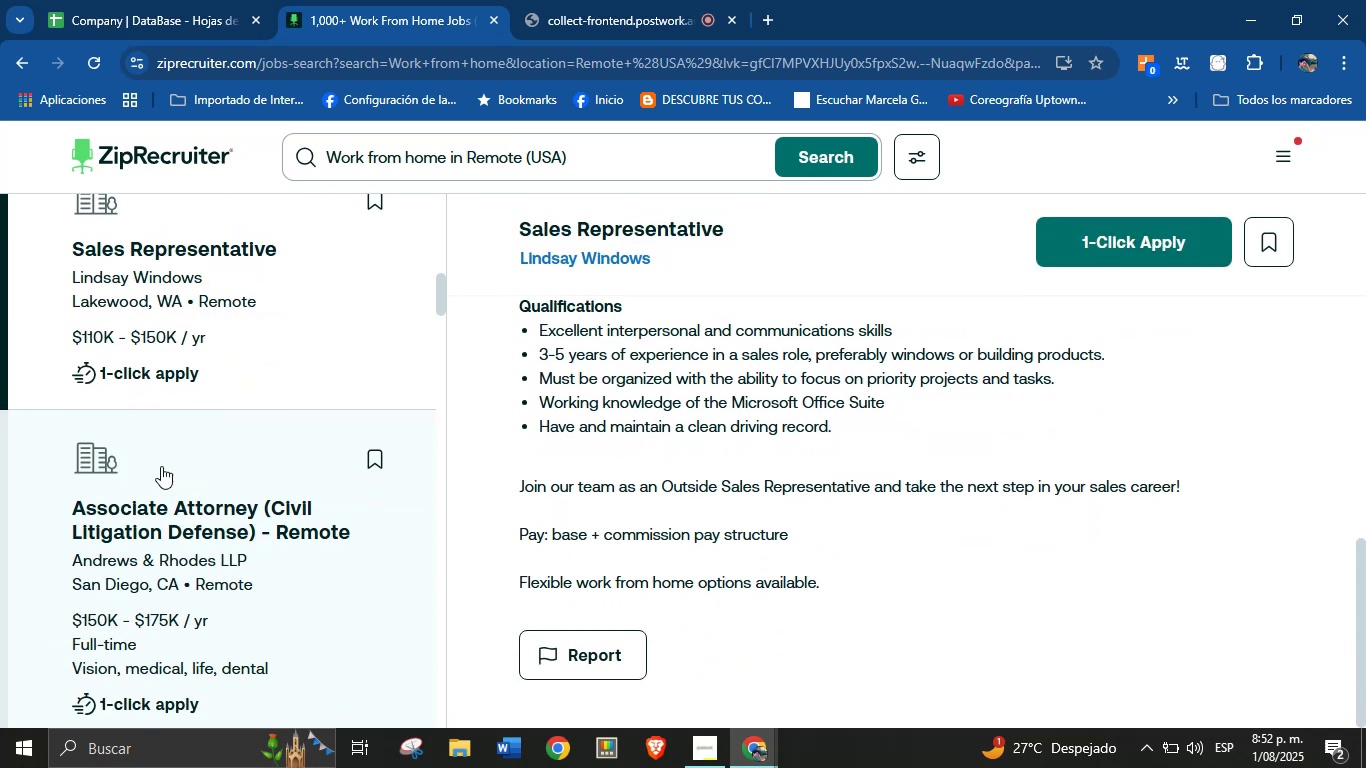 
left_click([161, 468])
 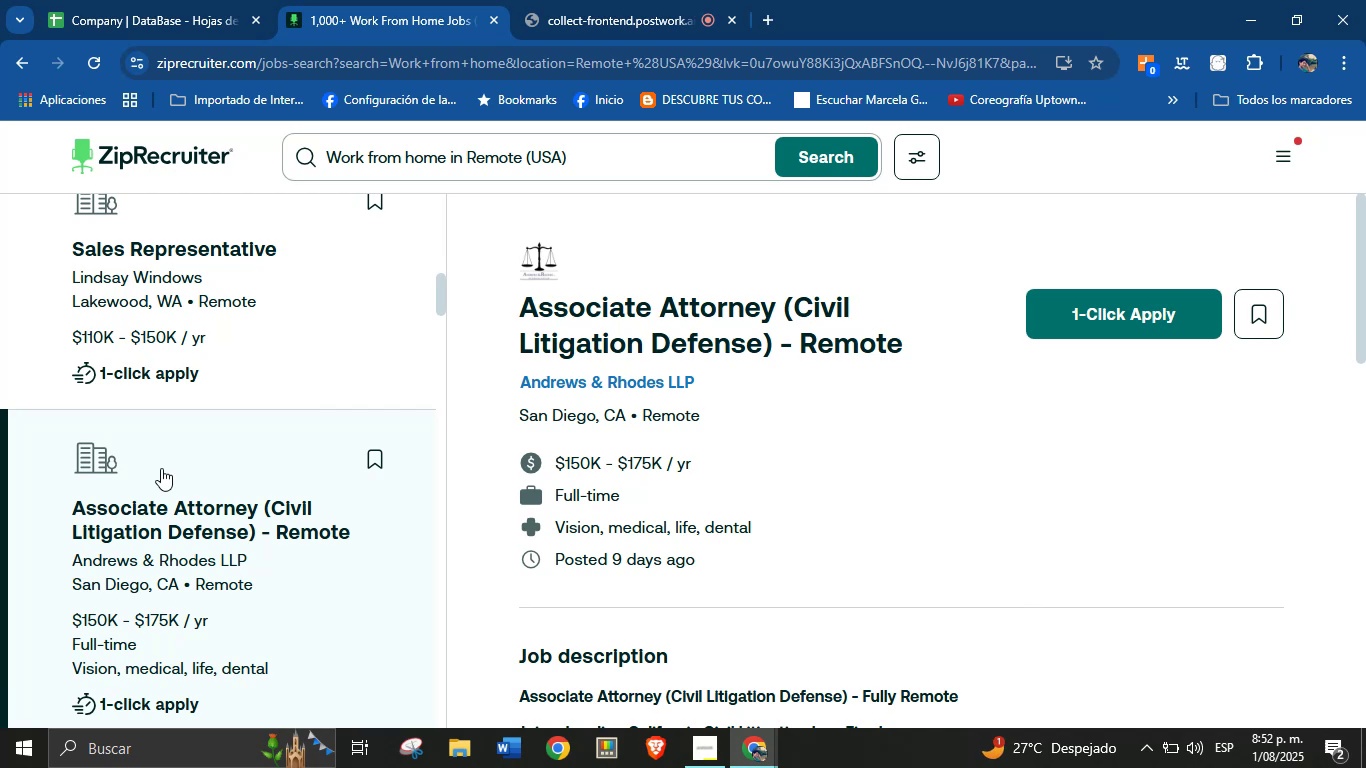 
wait(19.22)
 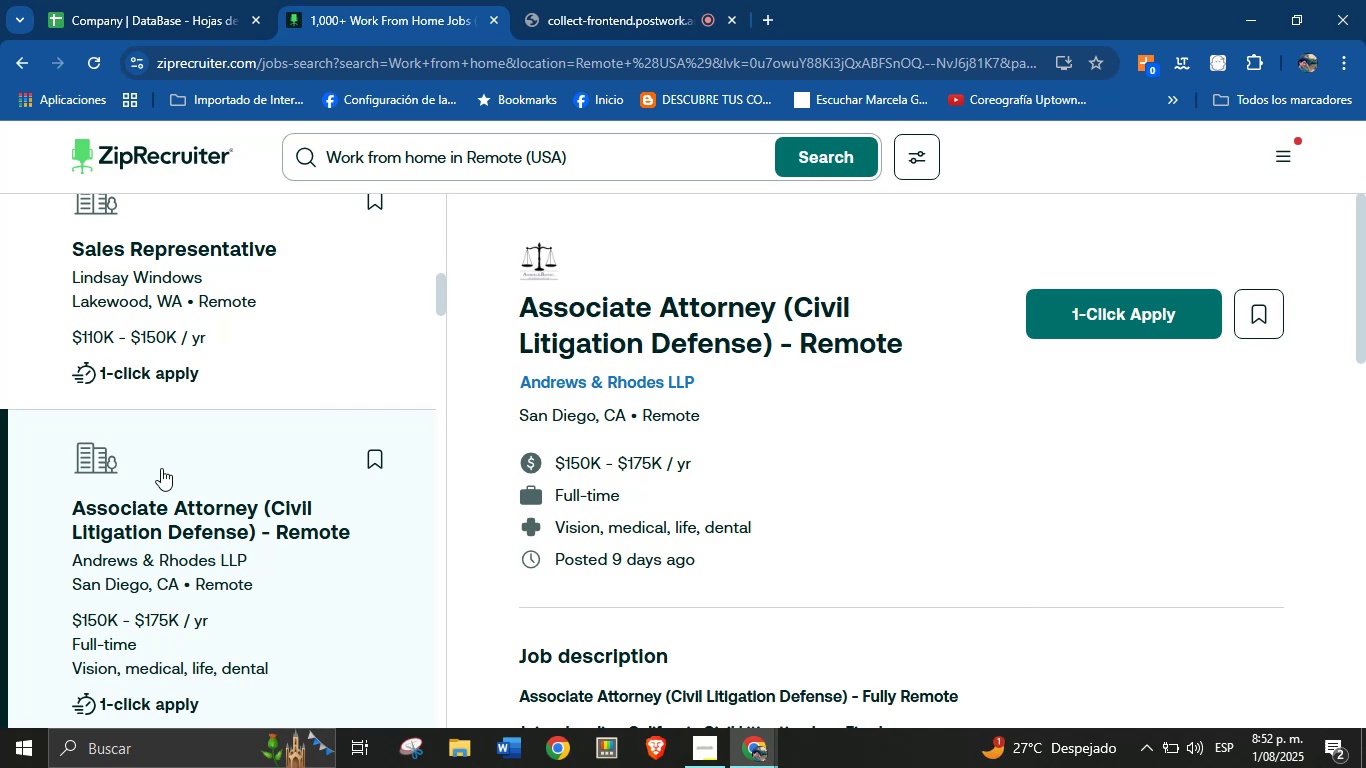 
scroll: coordinate [220, 428], scroll_direction: down, amount: 64.0
 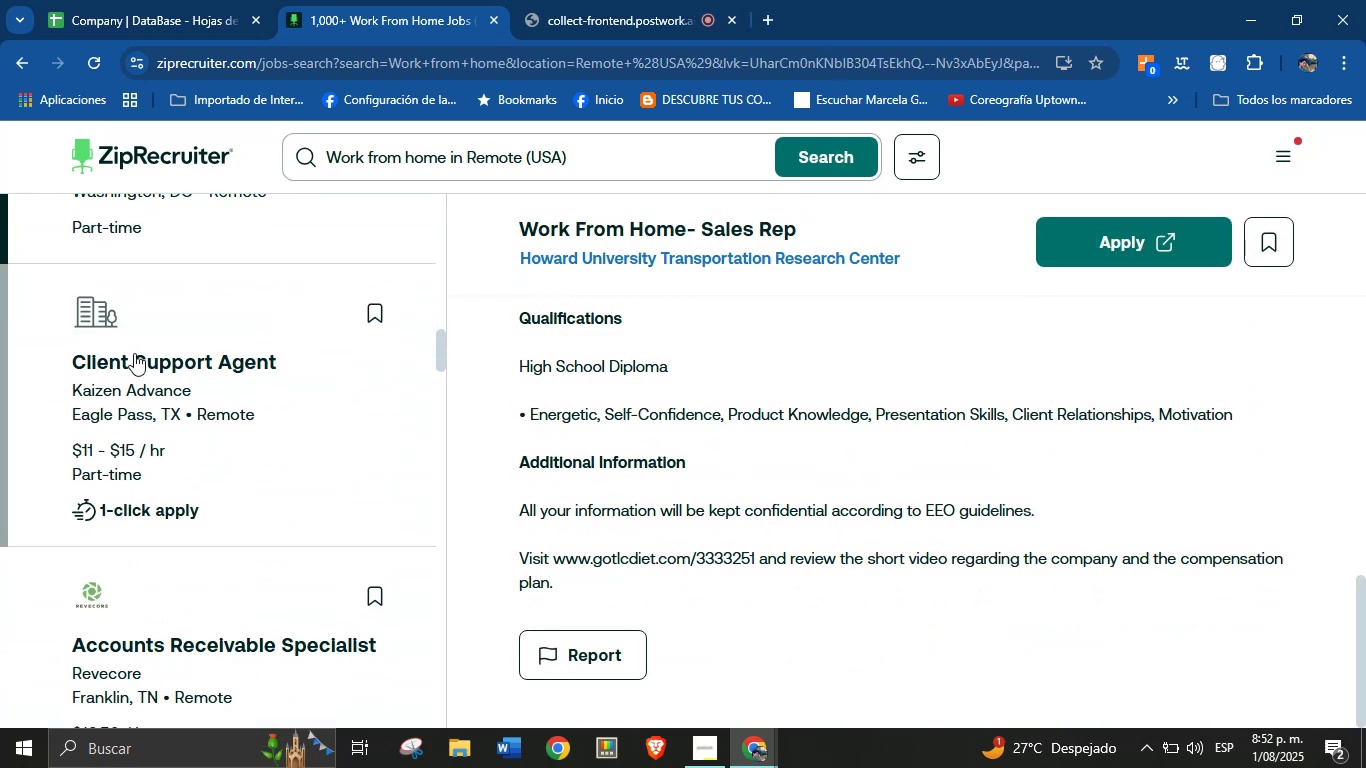 
left_click([133, 327])
 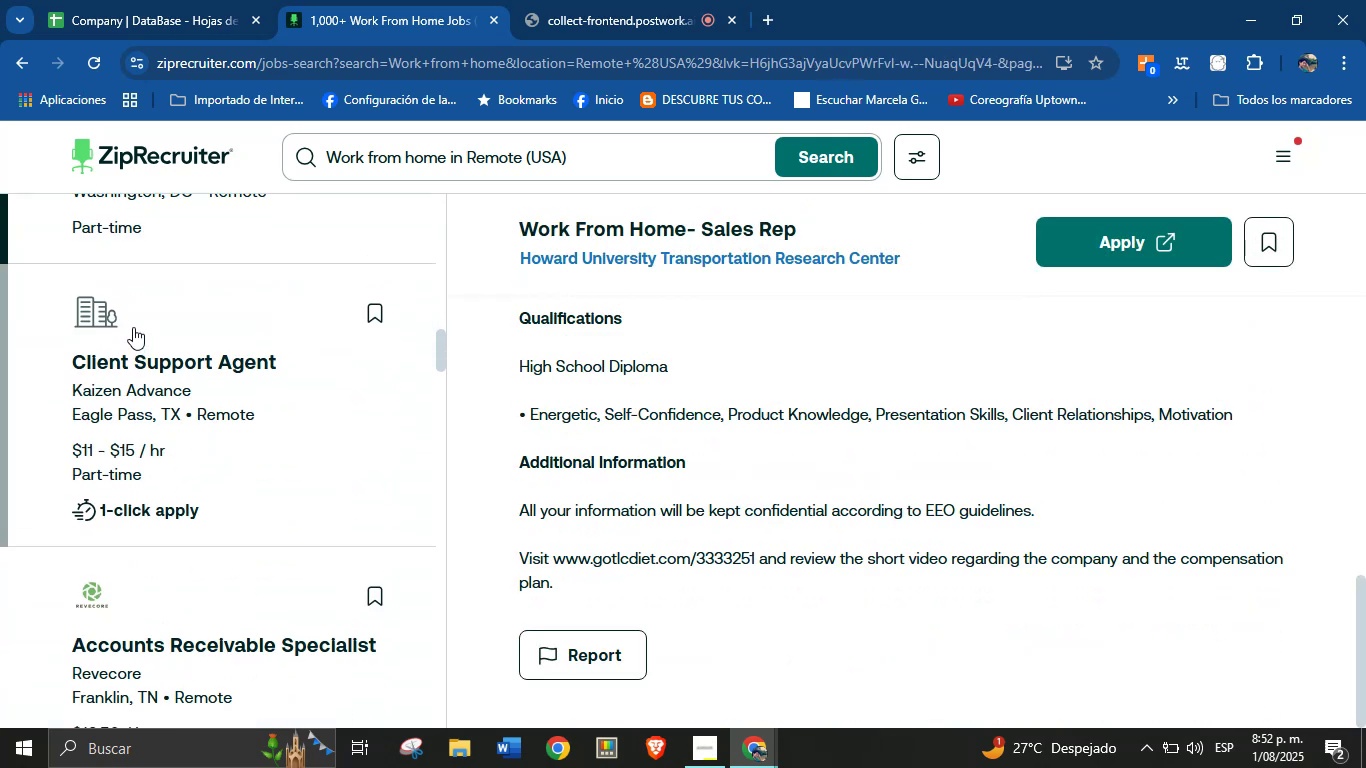 
scroll: coordinate [833, 424], scroll_direction: down, amount: 67.0
 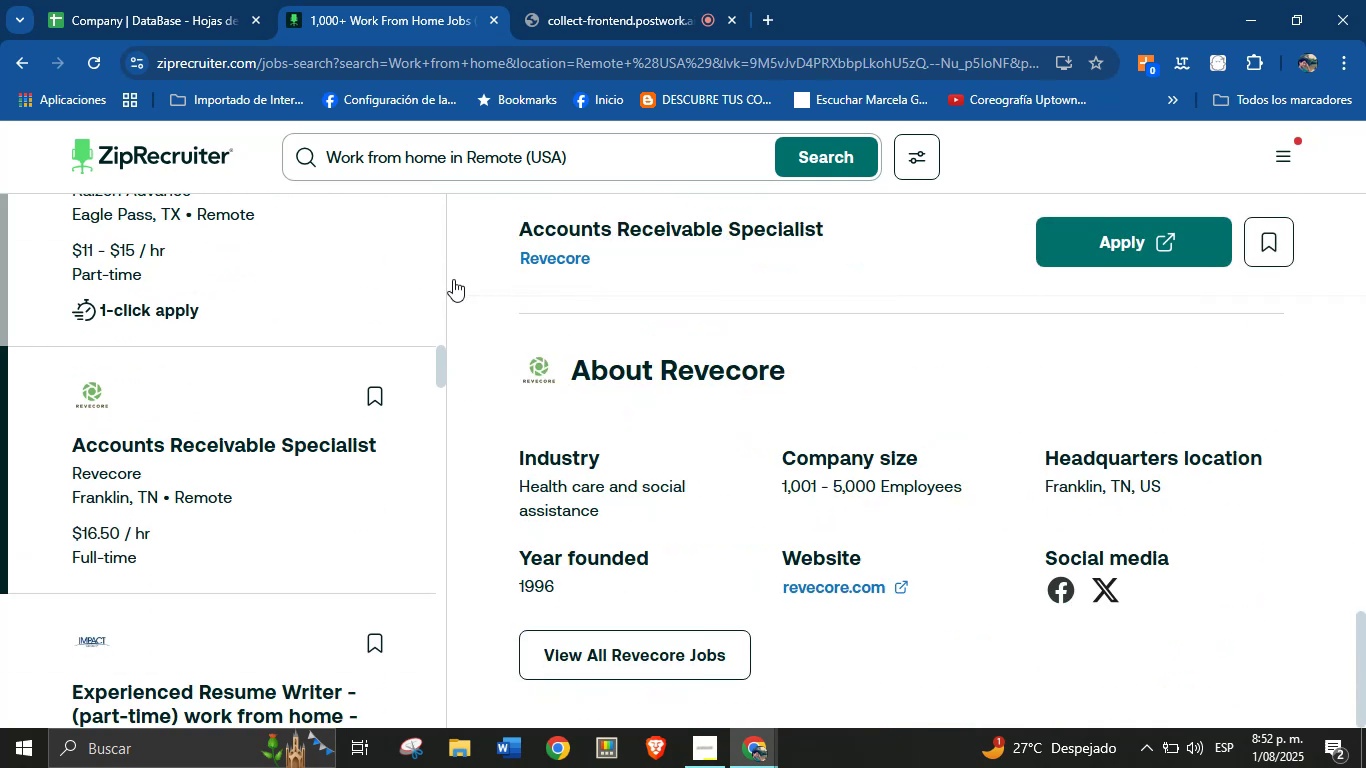 
left_click_drag(start_coordinate=[510, 267], to_coordinate=[598, 273])
 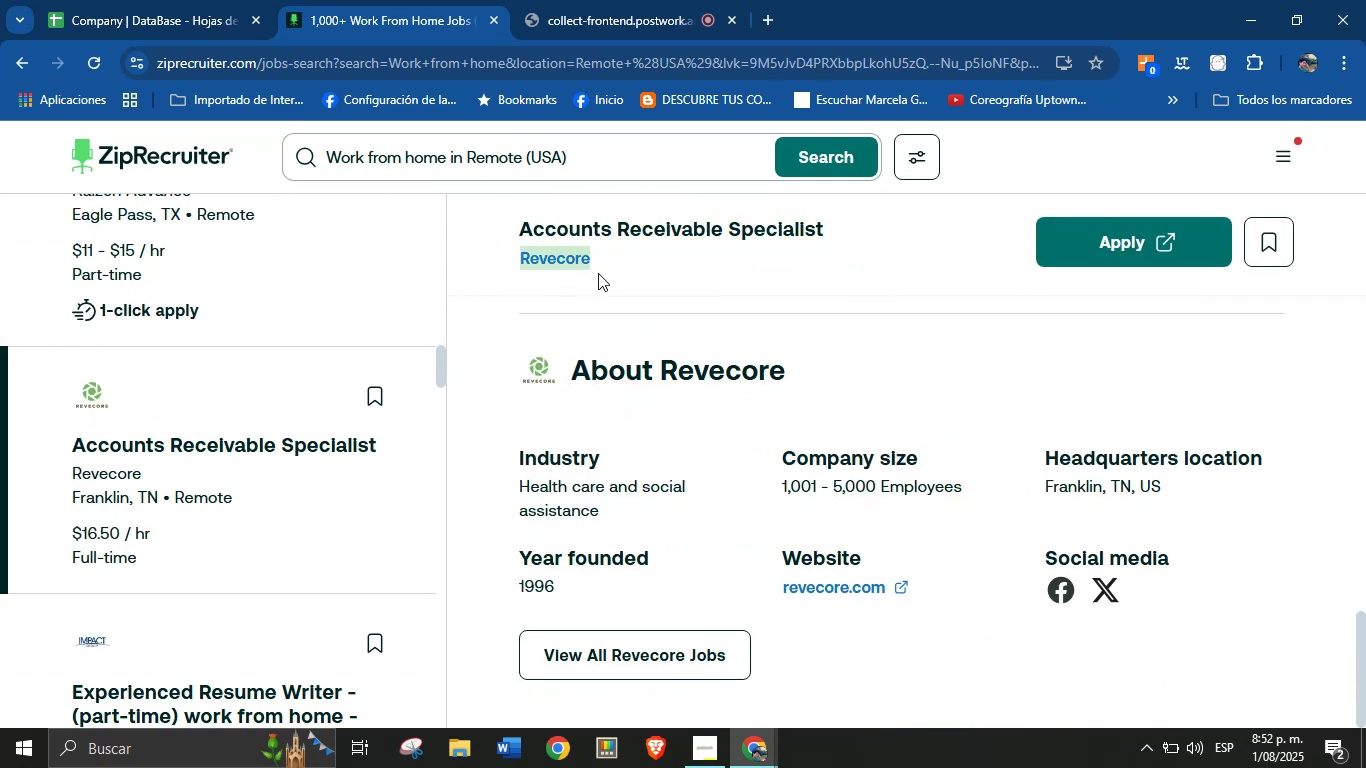 
key(Control+ControlLeft)
 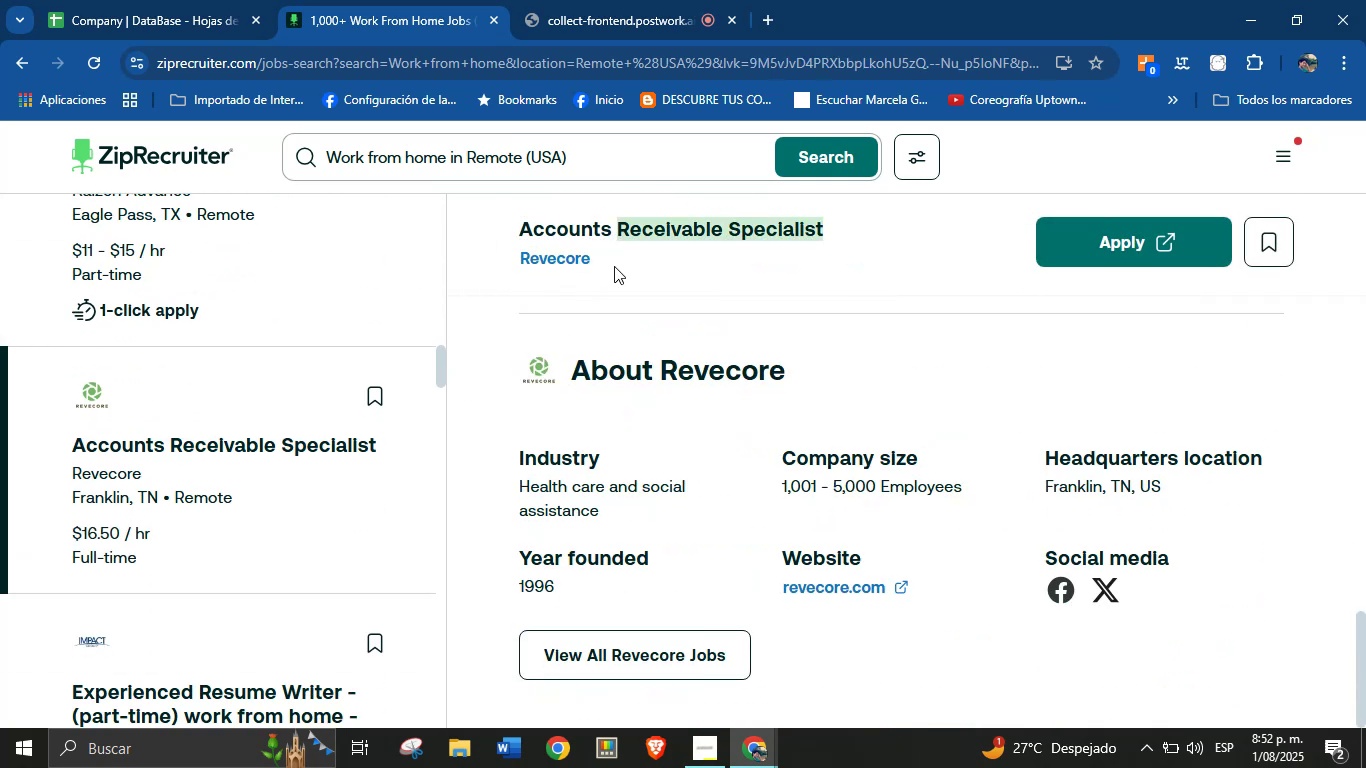 
key(Control+C)
 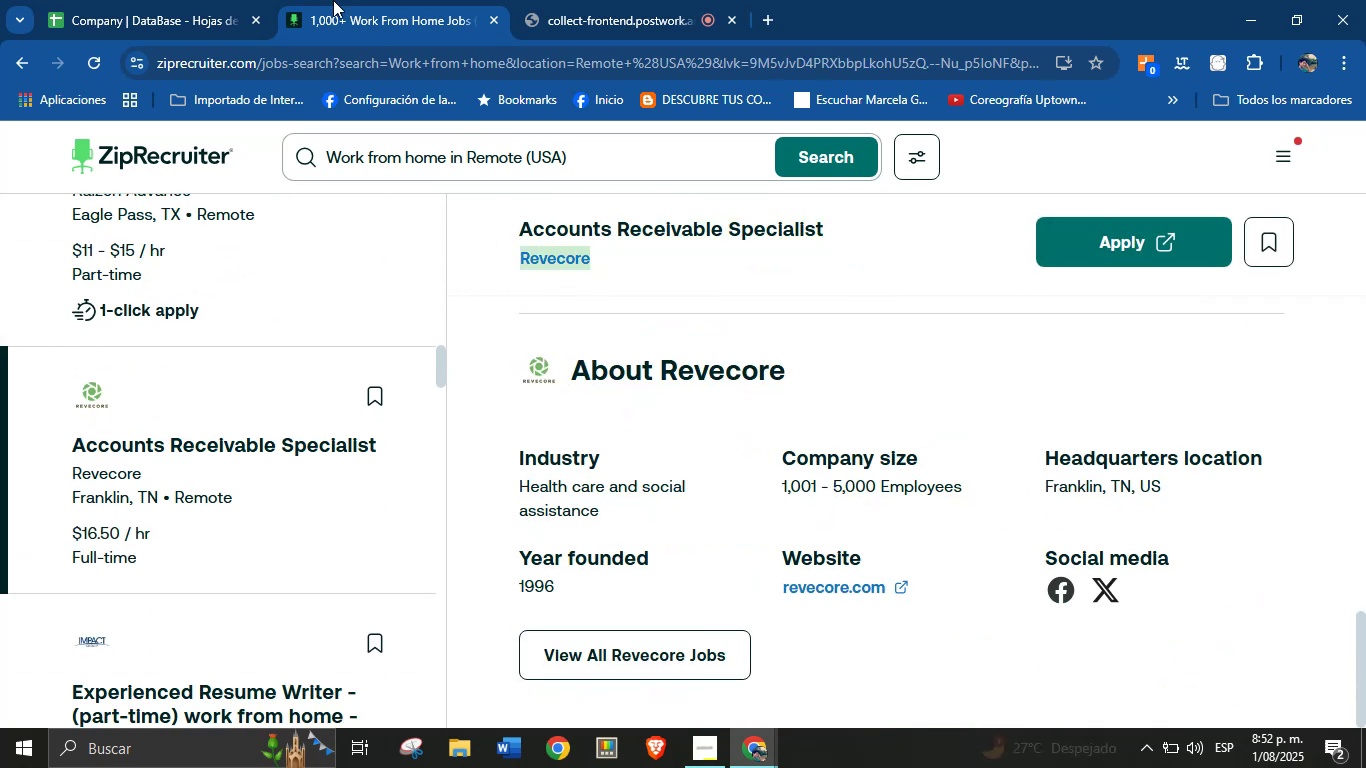 
left_click([187, 0])
 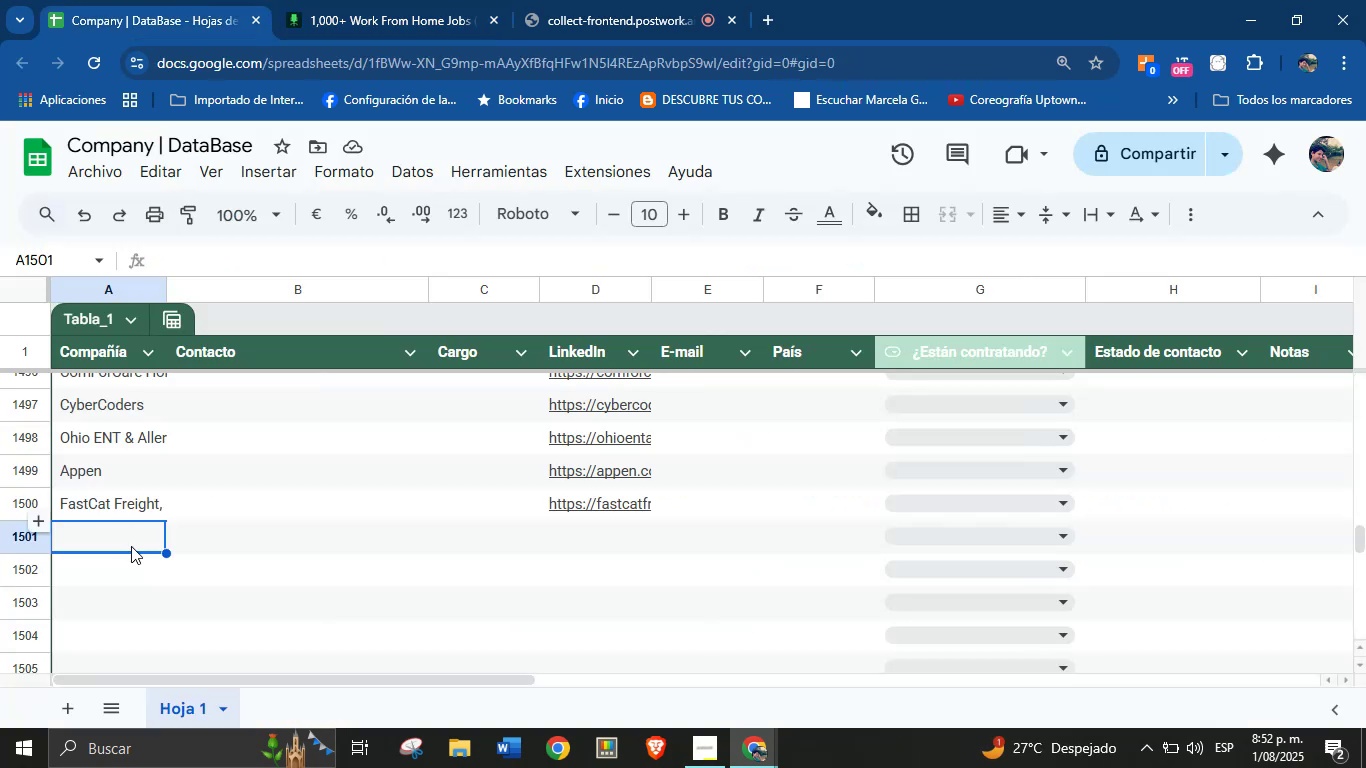 
hold_key(key=ControlLeft, duration=0.53)
 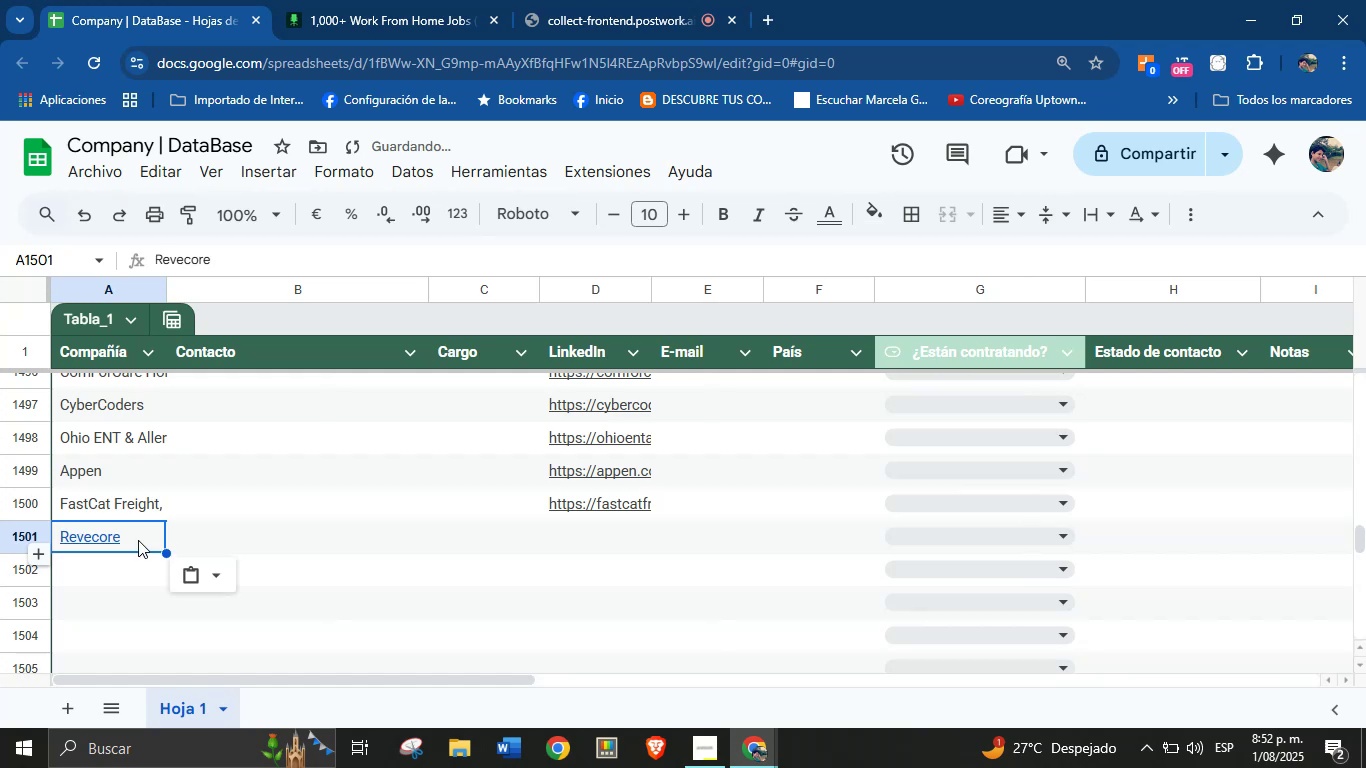 
hold_key(key=V, duration=10.38)
 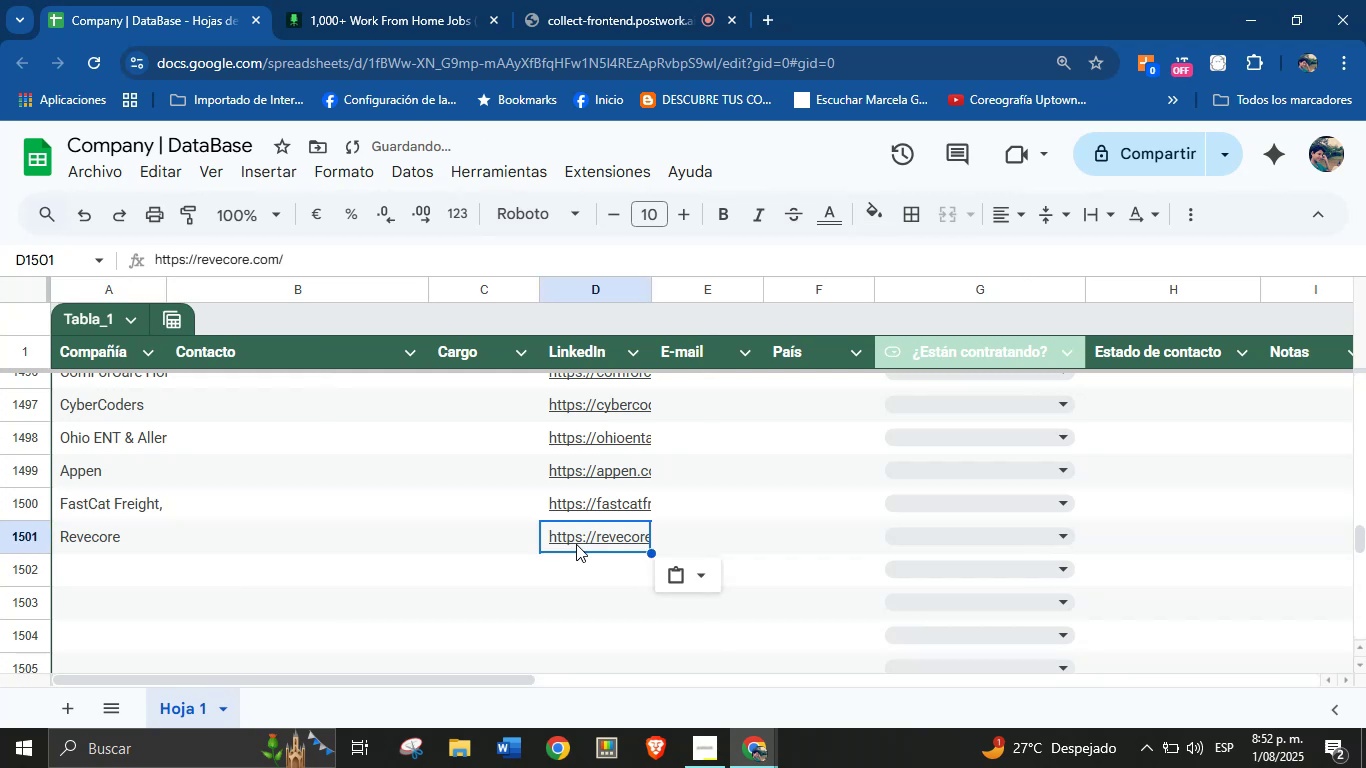 
left_click([497, 14])
 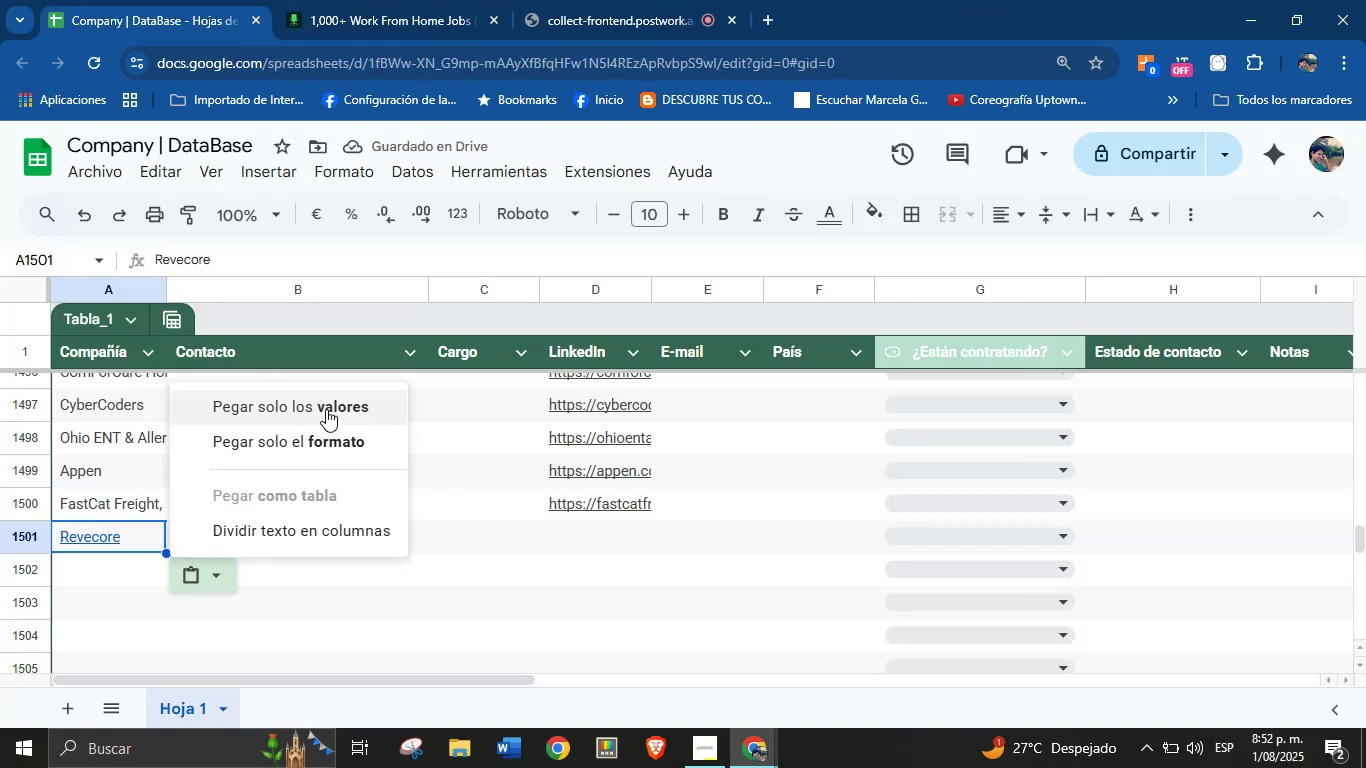 
left_click([400, 0])
 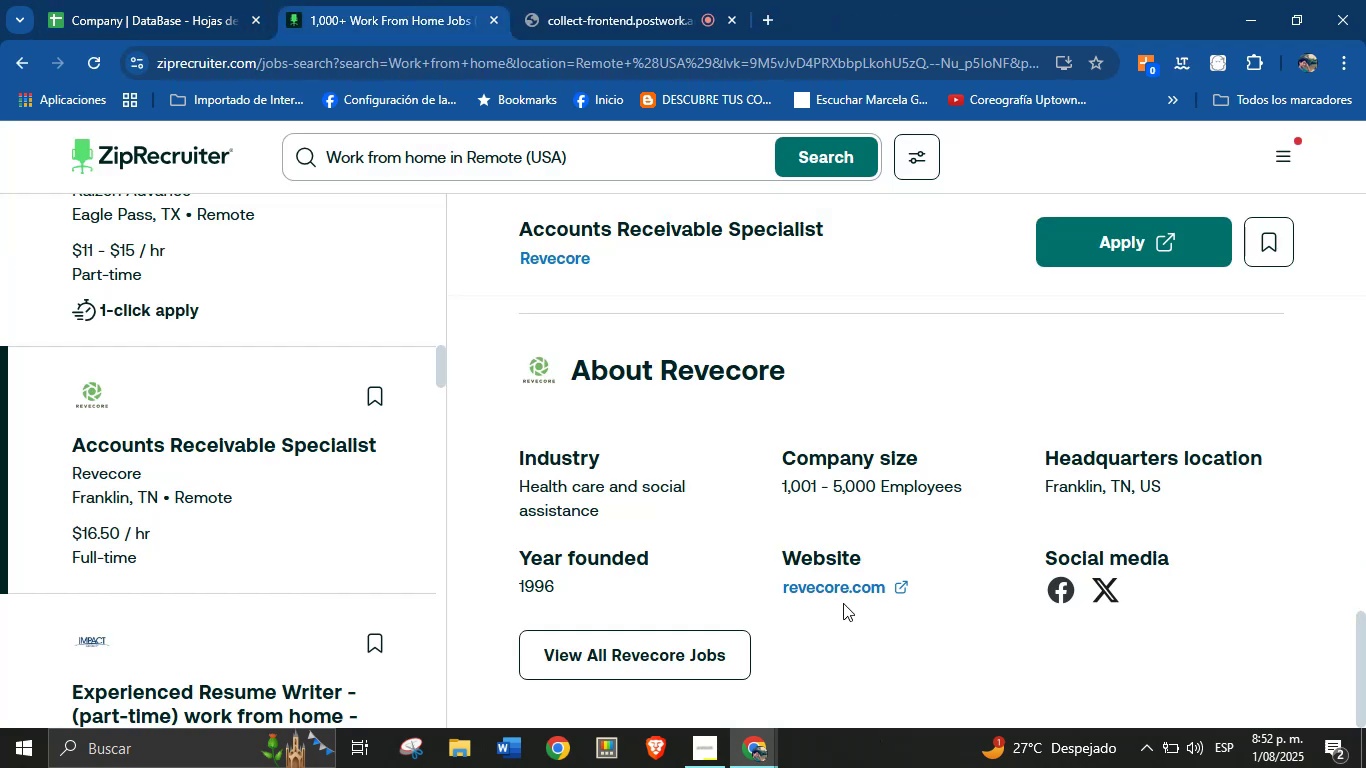 
right_click([842, 592])
 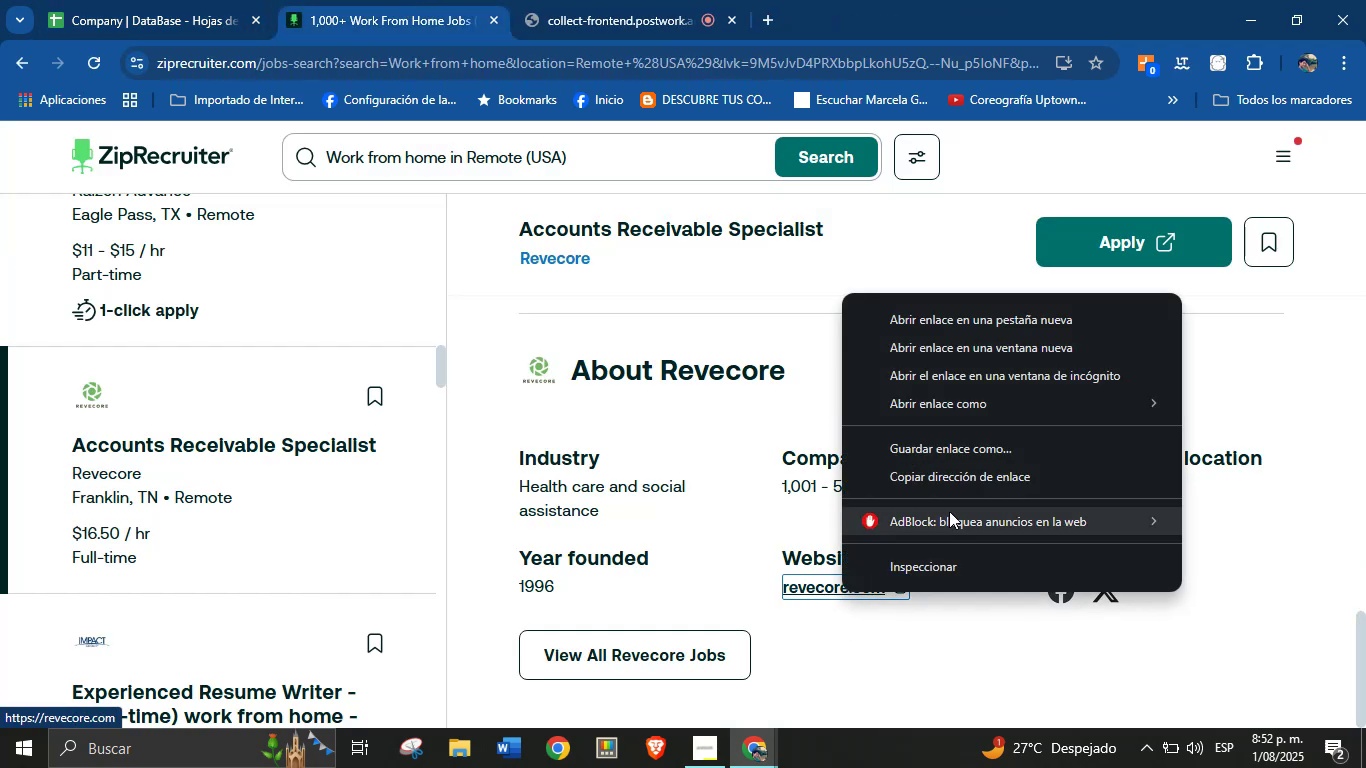 
left_click([964, 485])
 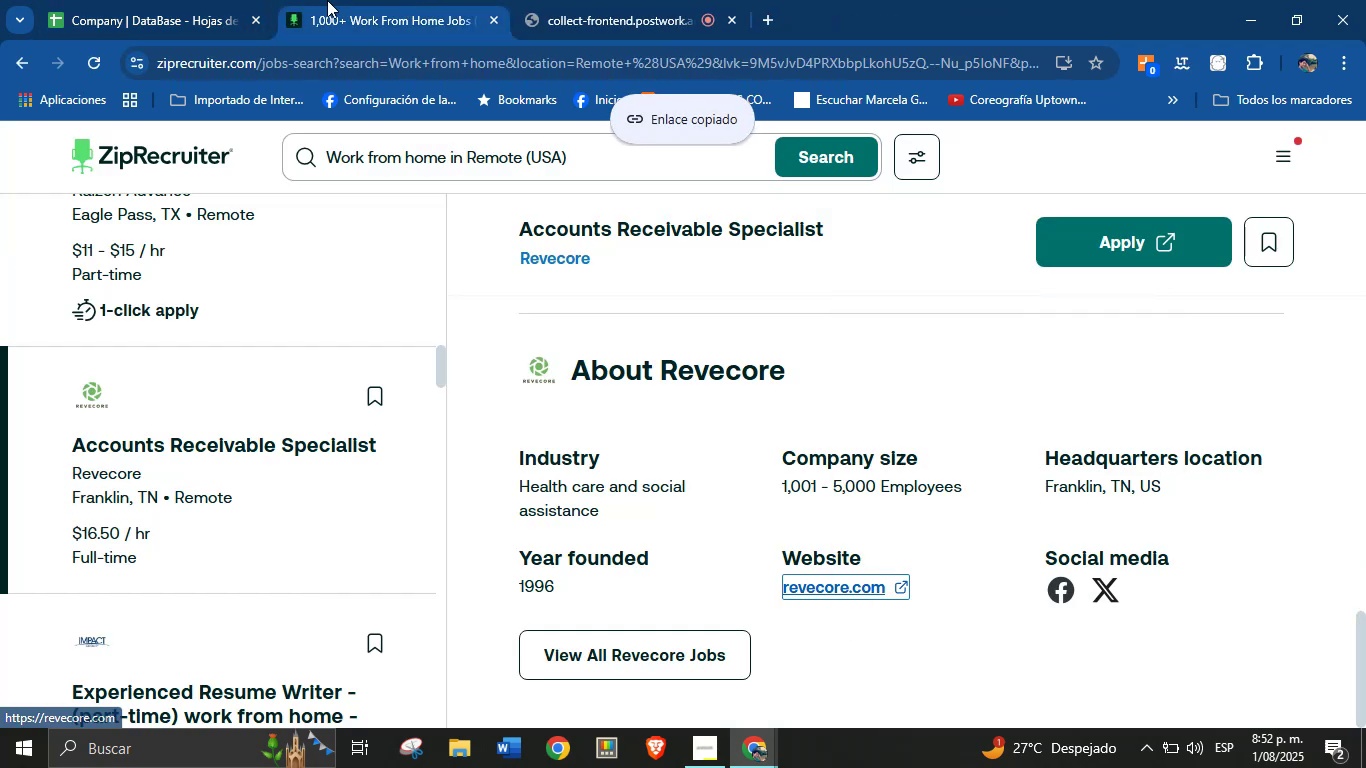 
left_click([241, 0])
 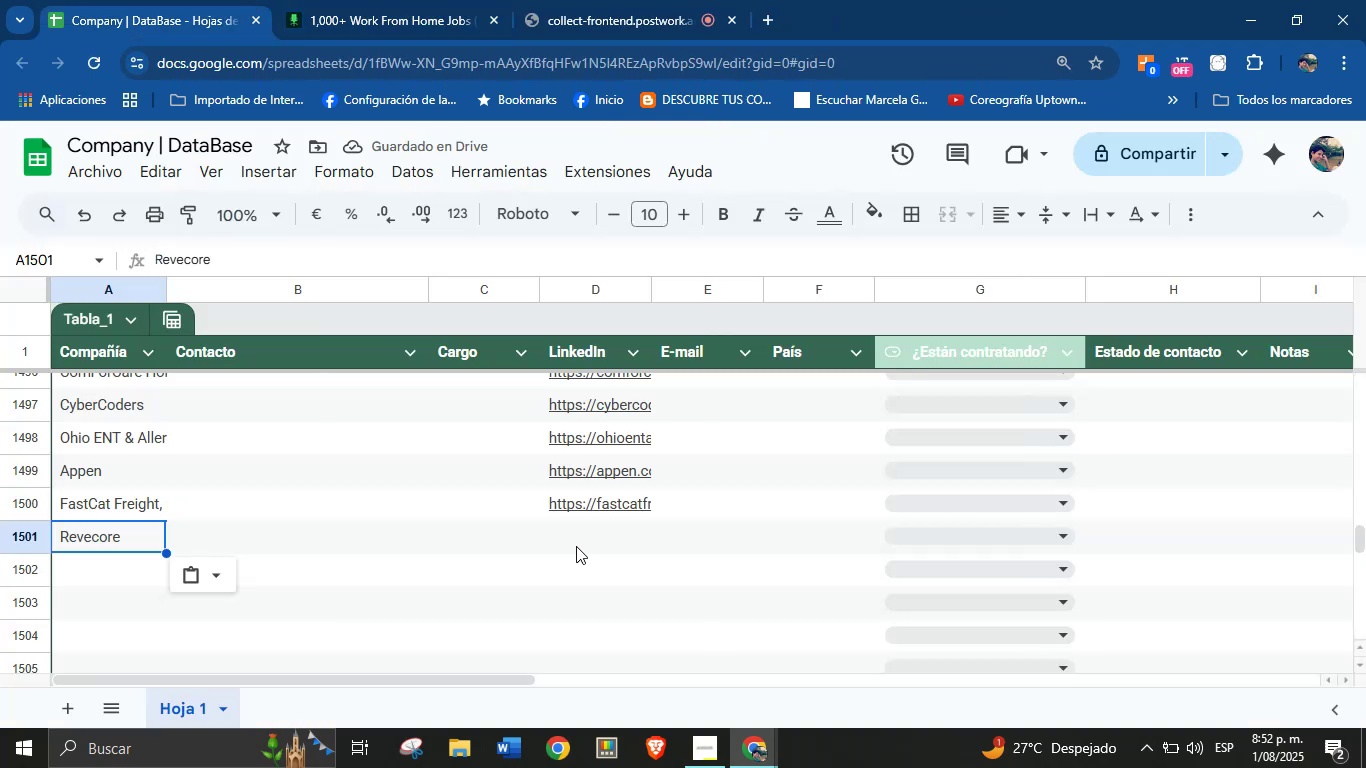 
hold_key(key=ControlLeft, duration=0.58)
 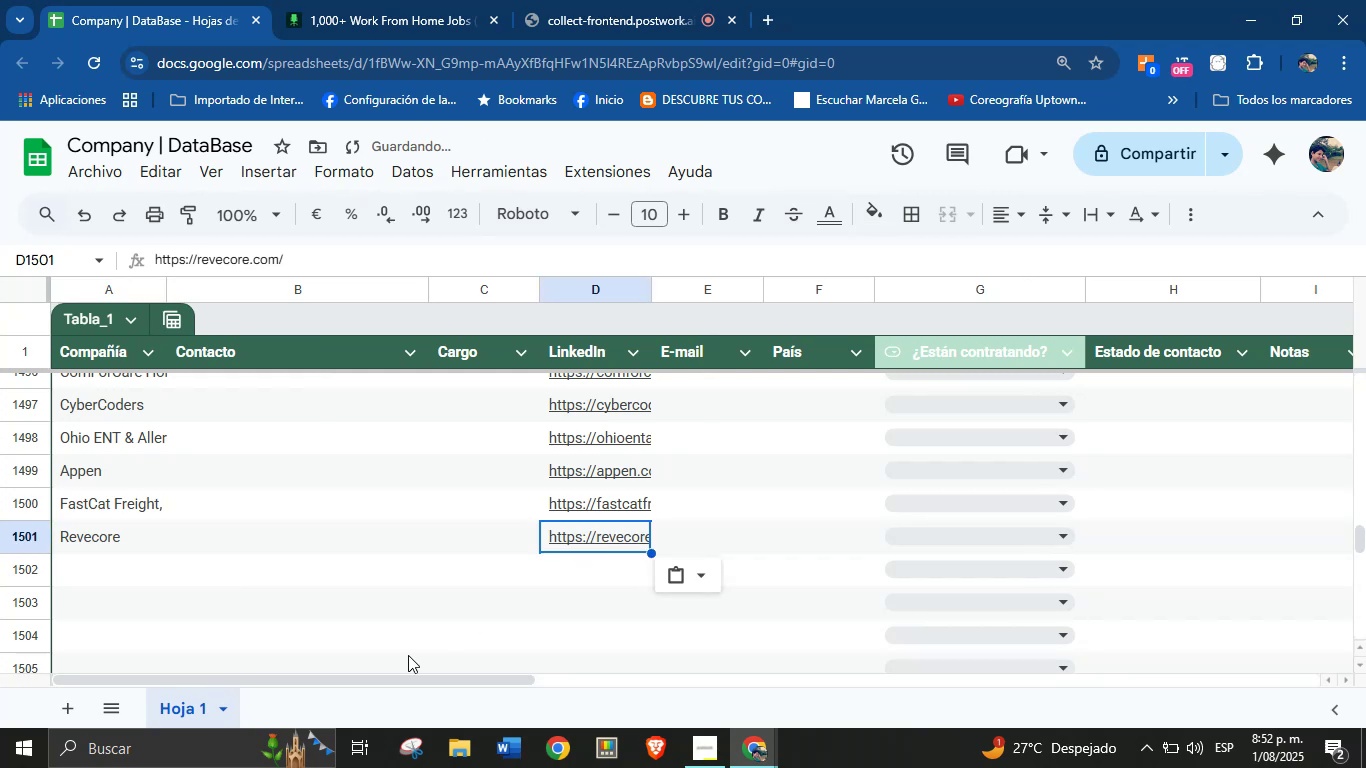 
scroll: coordinate [233, 467], scroll_direction: down, amount: 2.0
 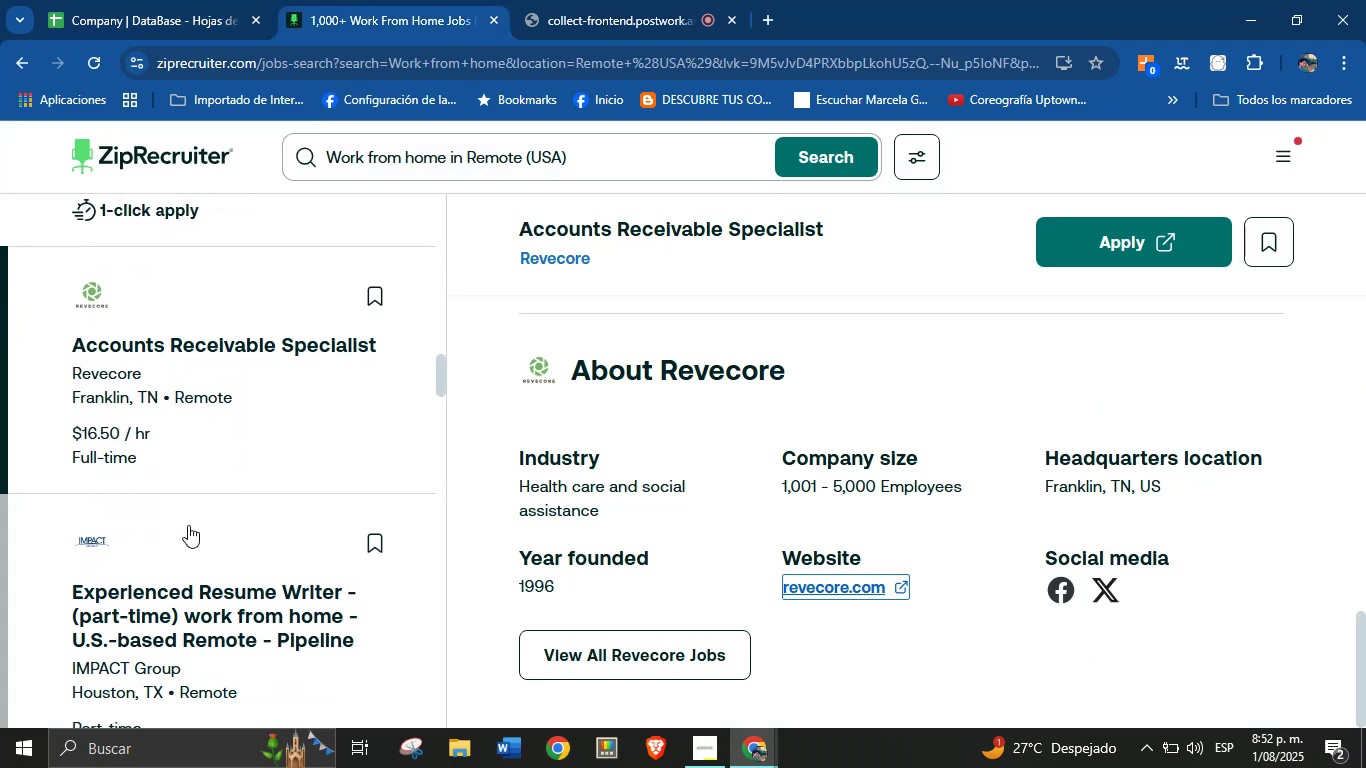 
left_click([157, 525])
 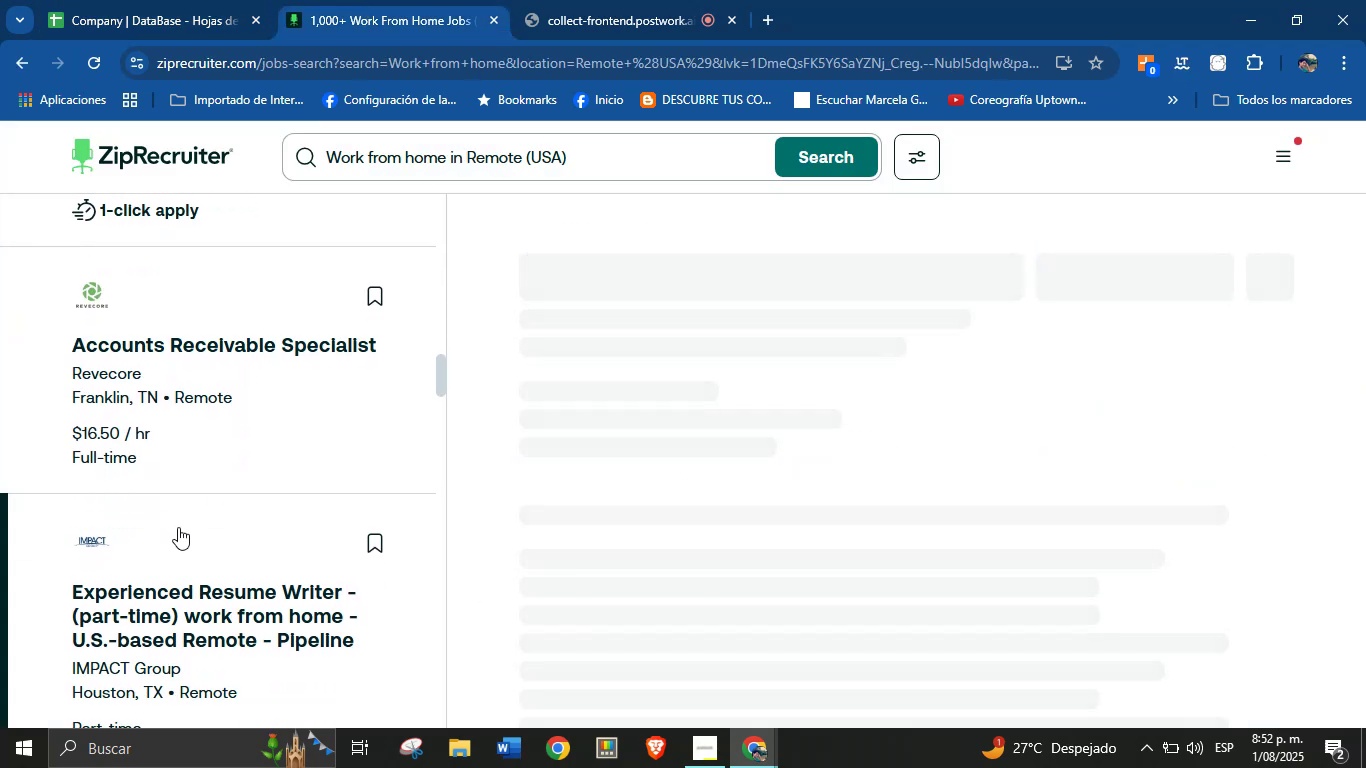 
scroll: coordinate [195, 500], scroll_direction: down, amount: 122.0
 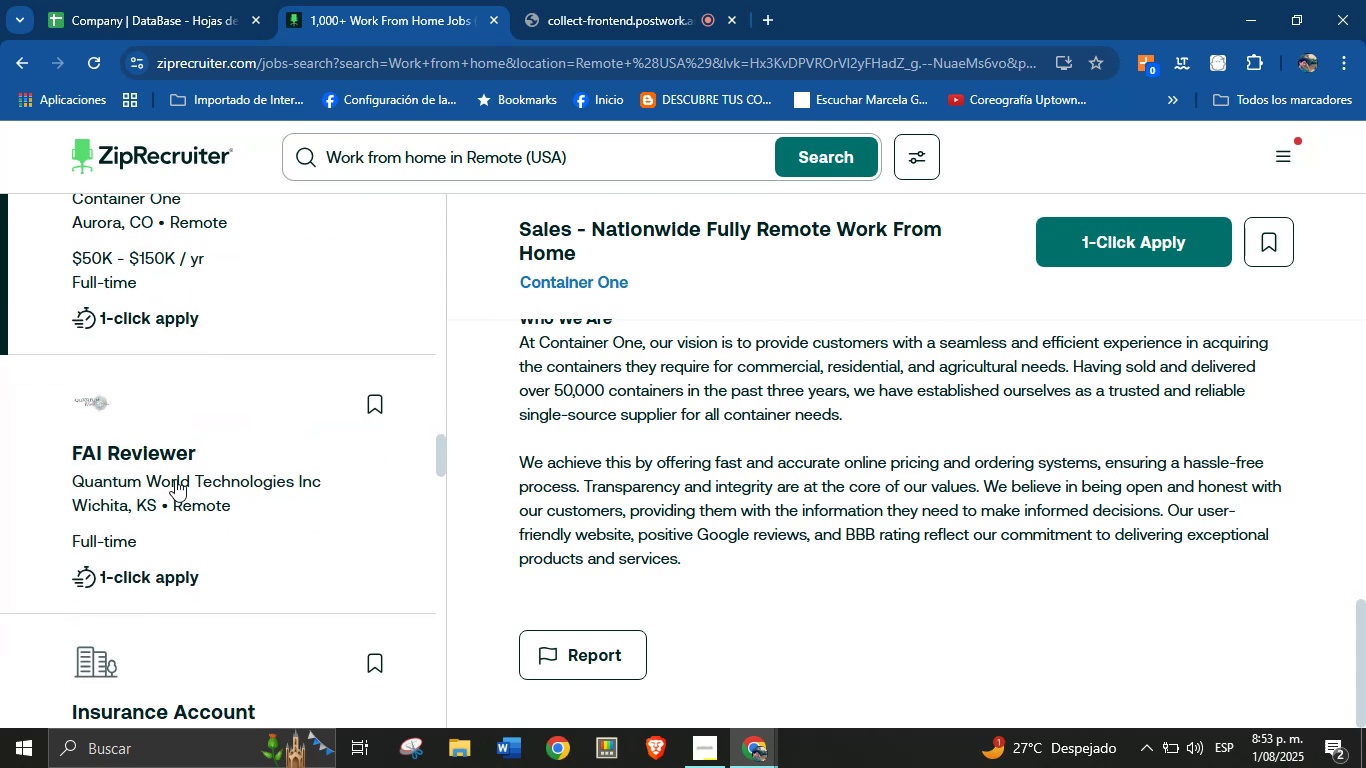 
left_click([140, 427])
 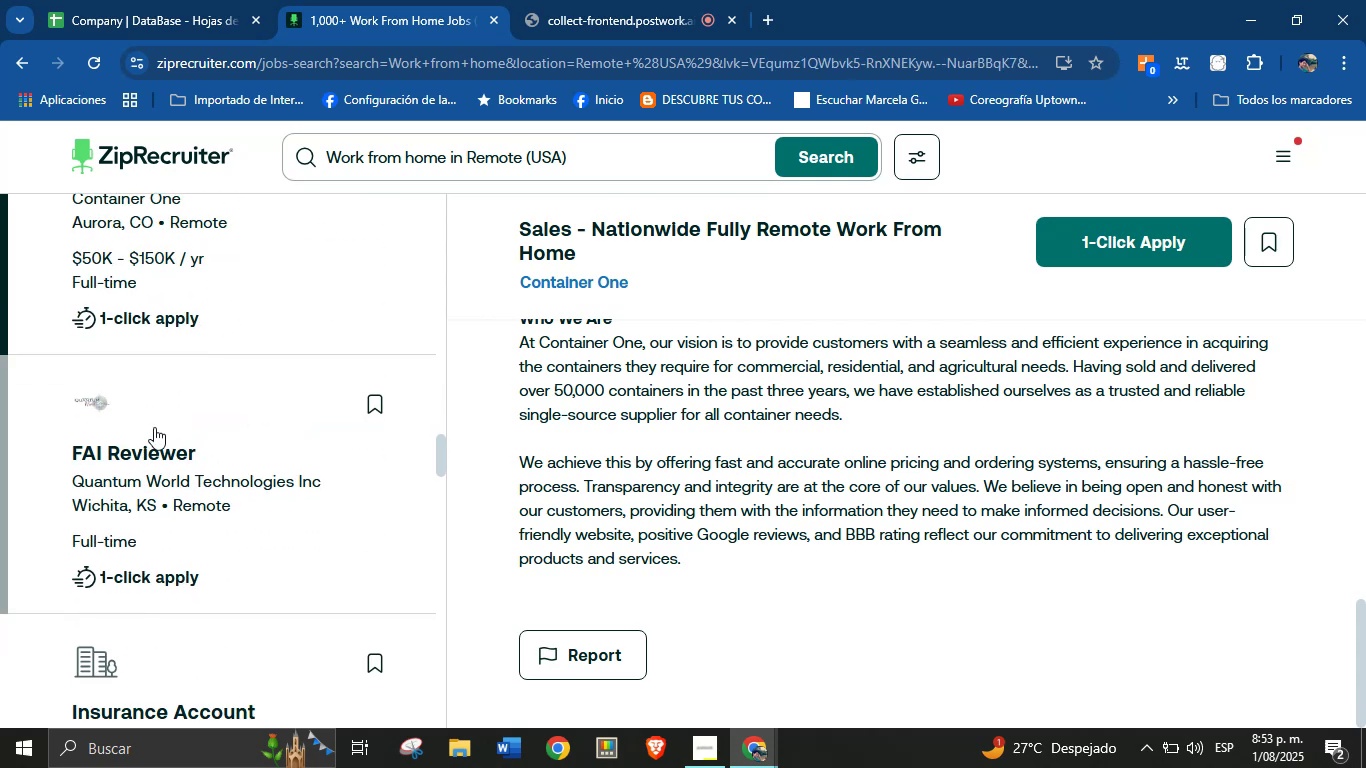 
scroll: coordinate [684, 456], scroll_direction: down, amount: 48.0
 